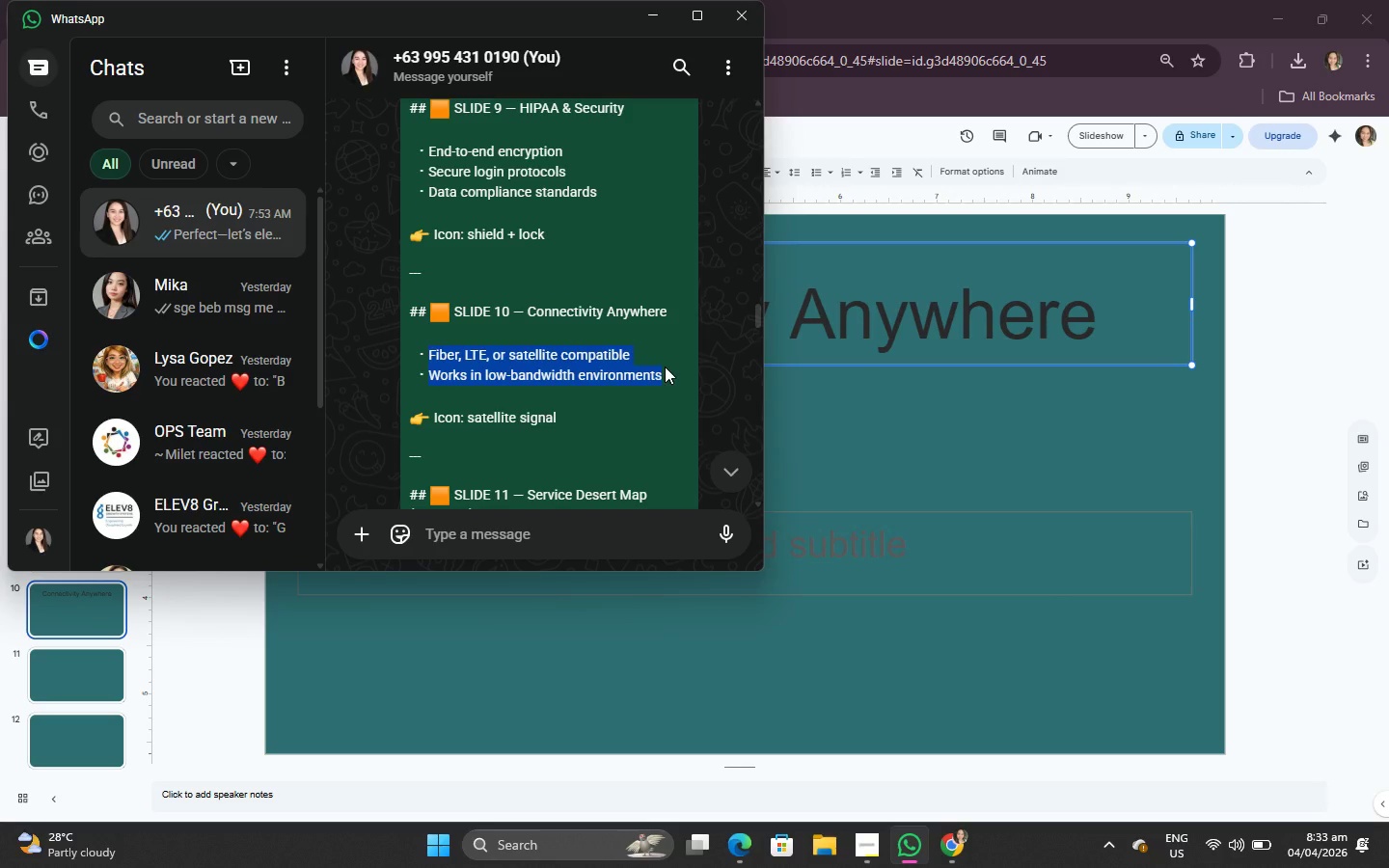 
key(Control+C)
 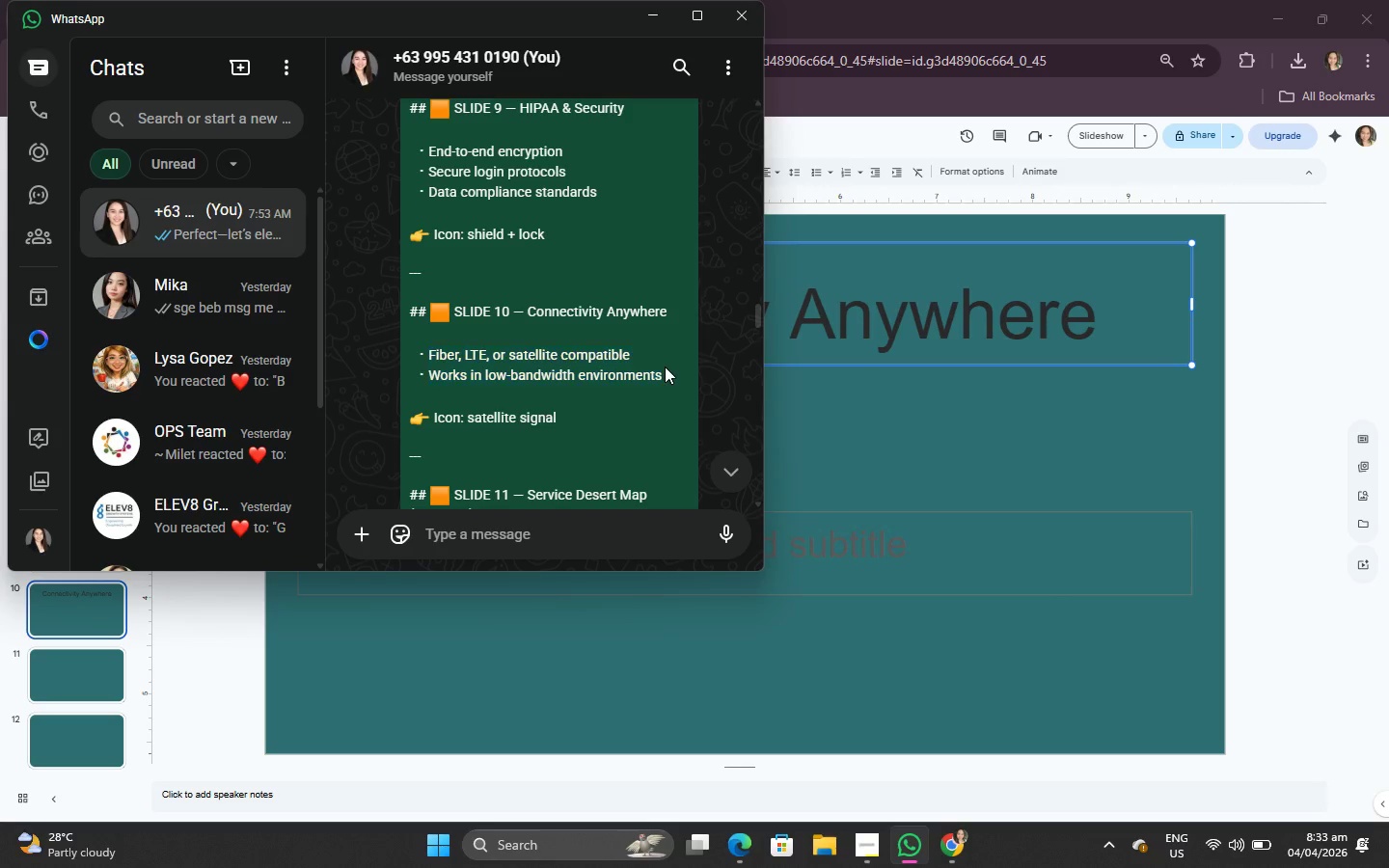 
left_click([665, 366])
 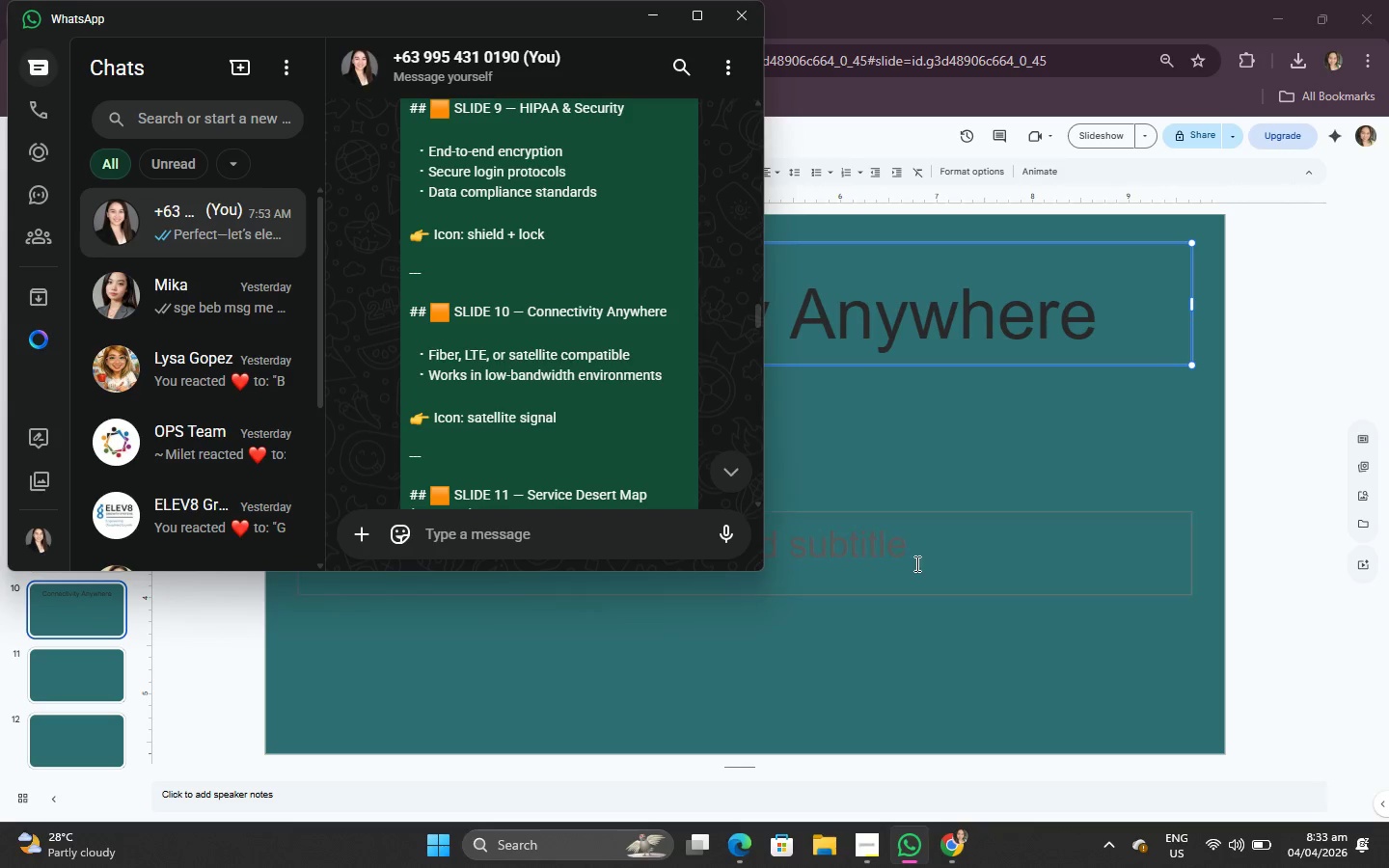 
double_click([915, 563])
 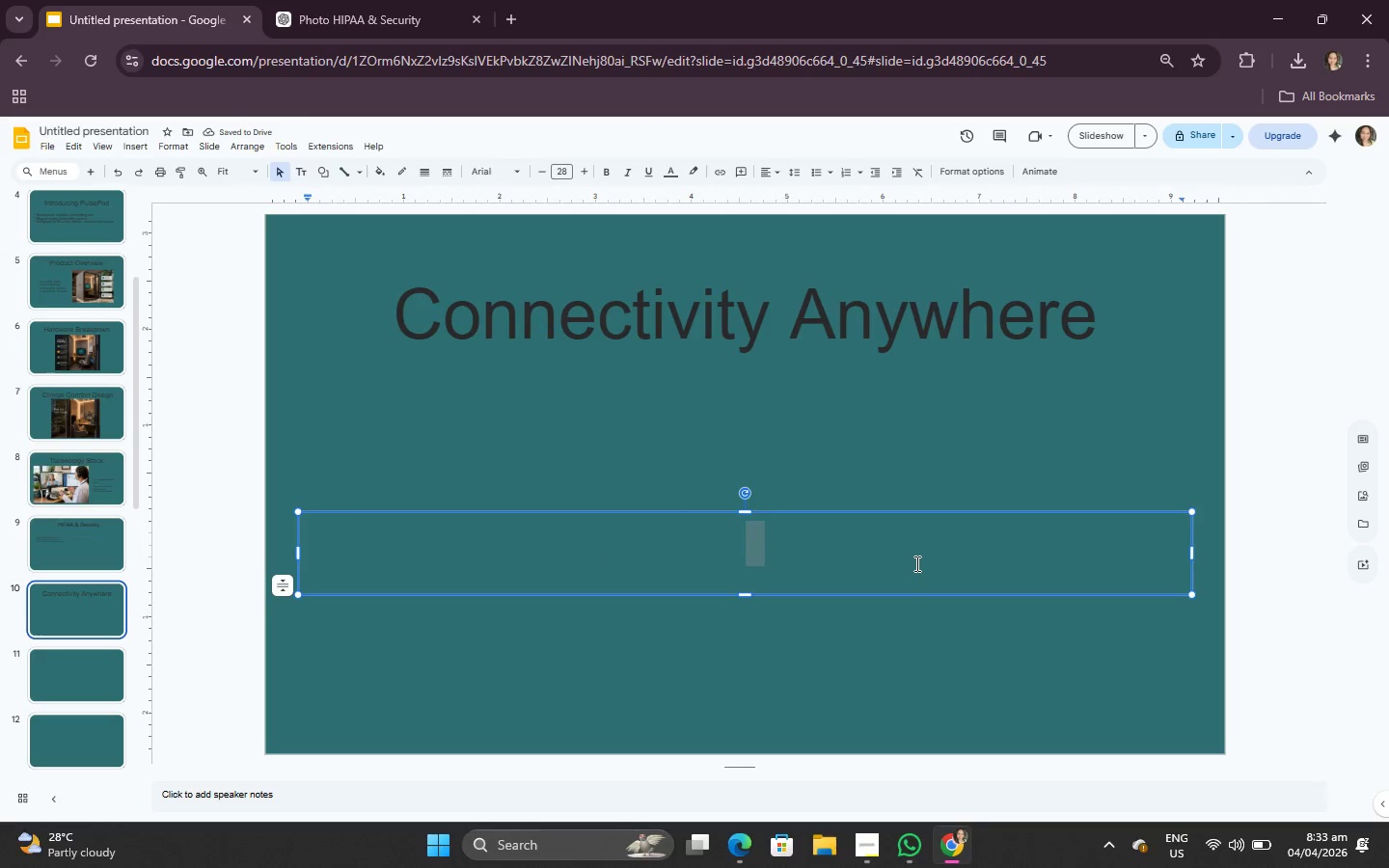 
key(Control+V)
 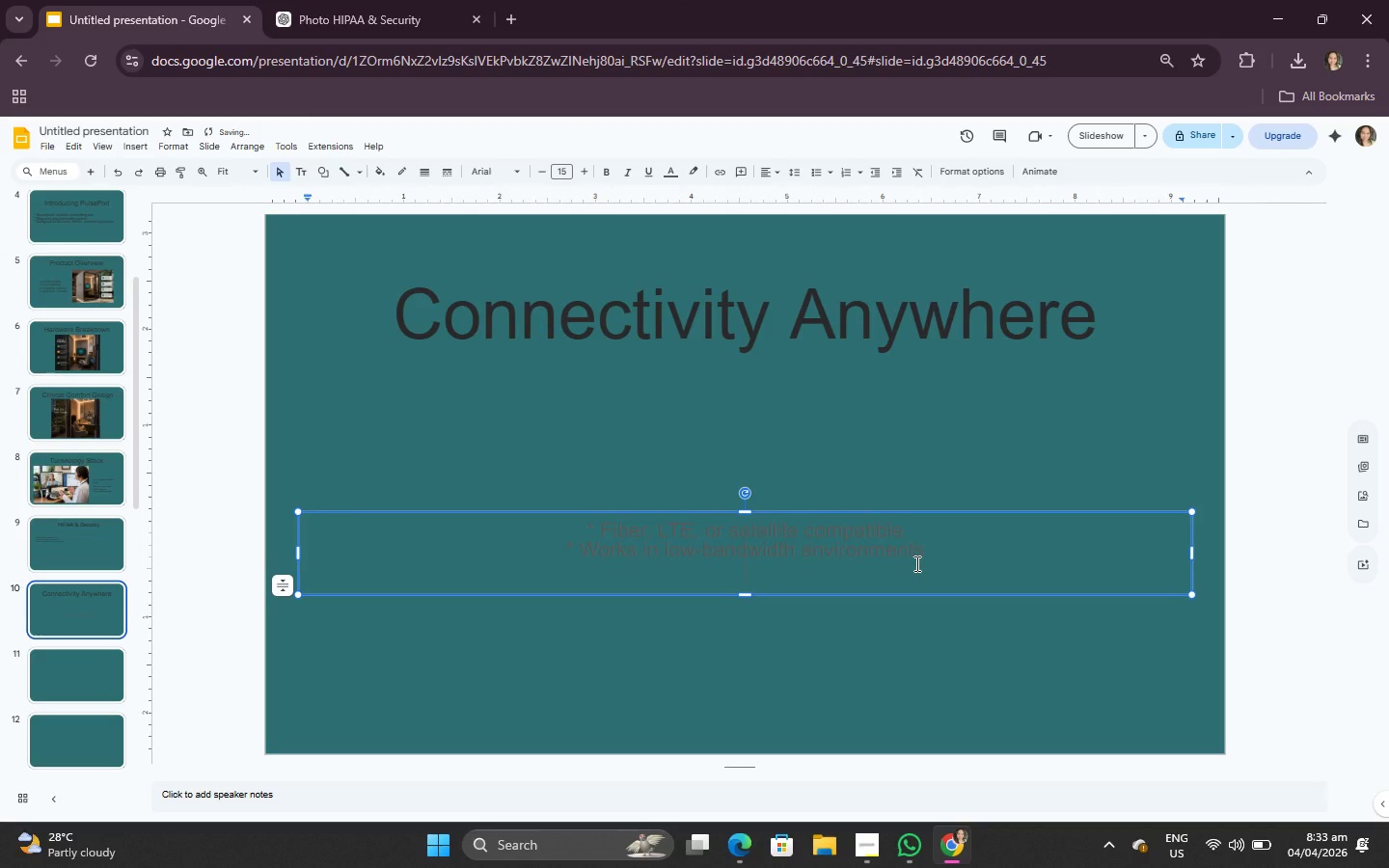 
key(Control+A)
 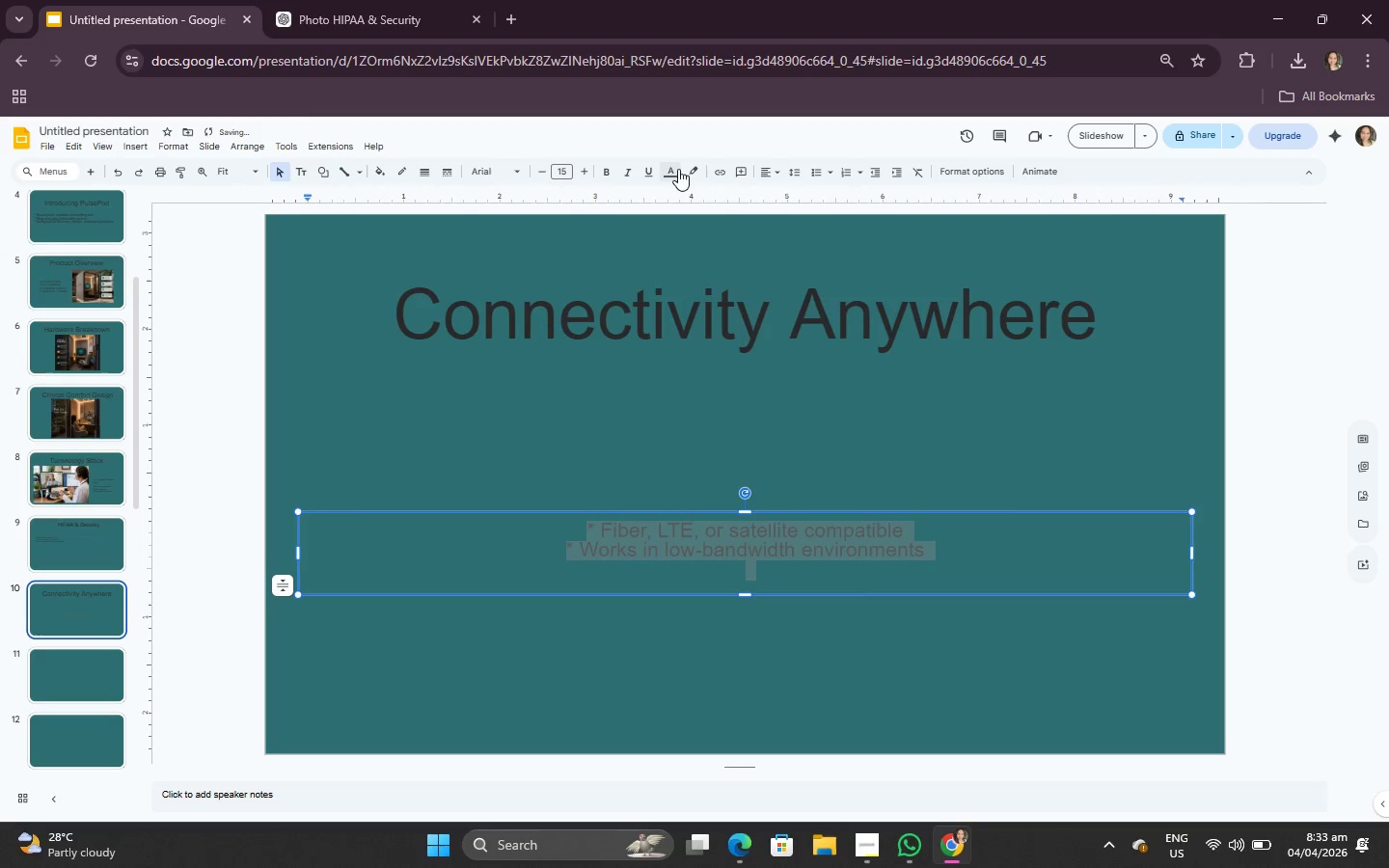 
left_click([677, 166])
 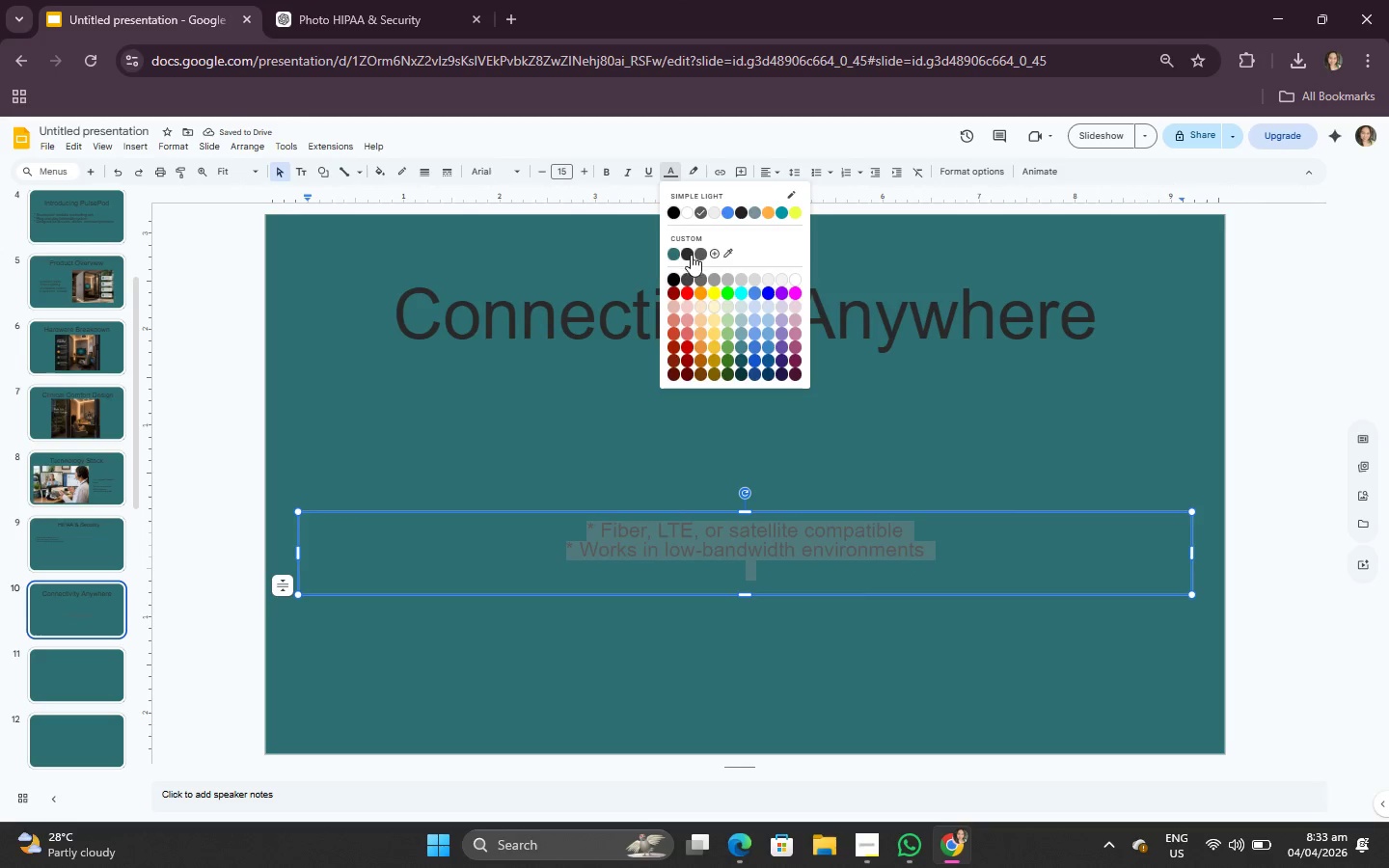 
left_click([688, 256])
 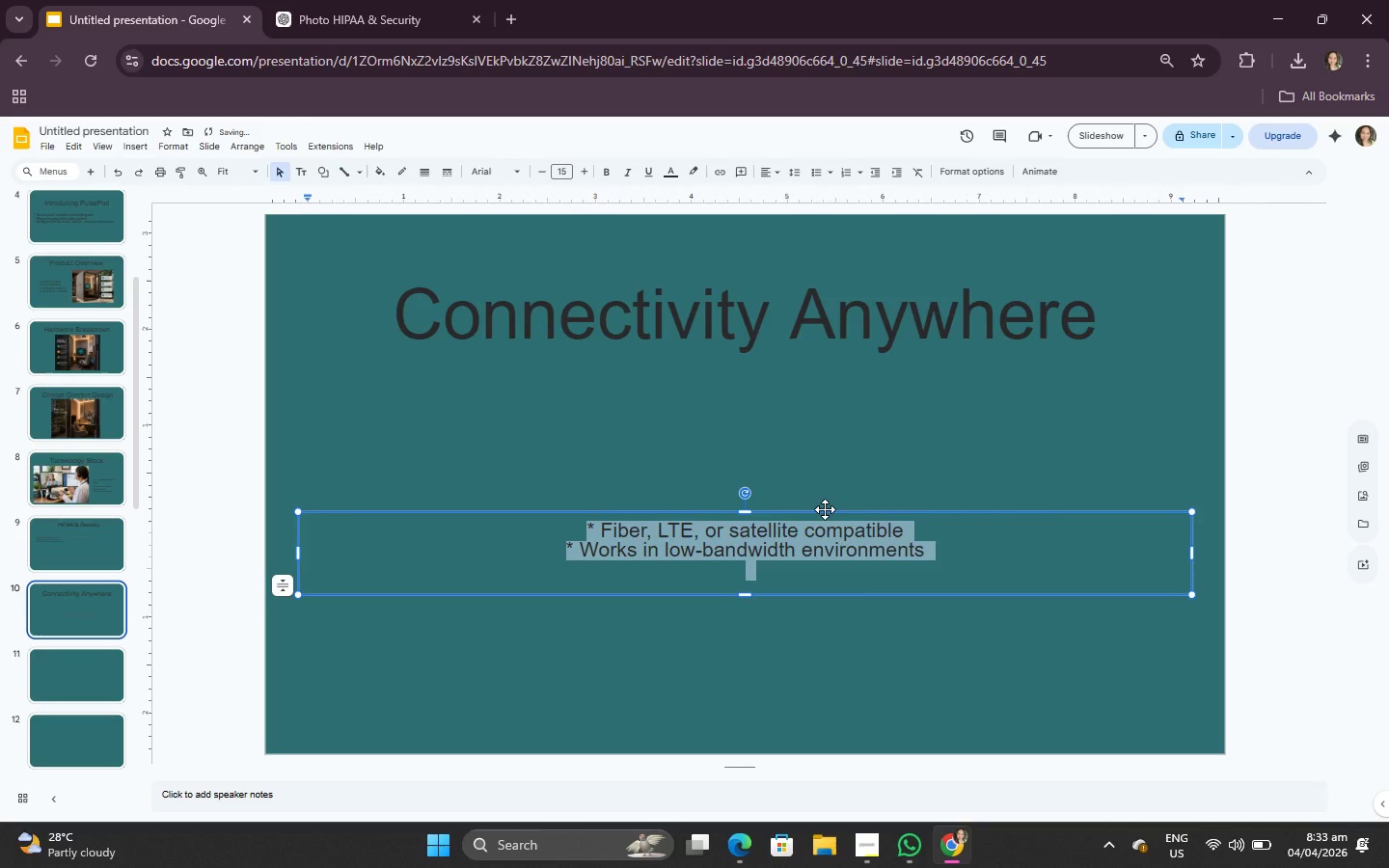 
left_click_drag(start_coordinate=[825, 513], to_coordinate=[826, 376])
 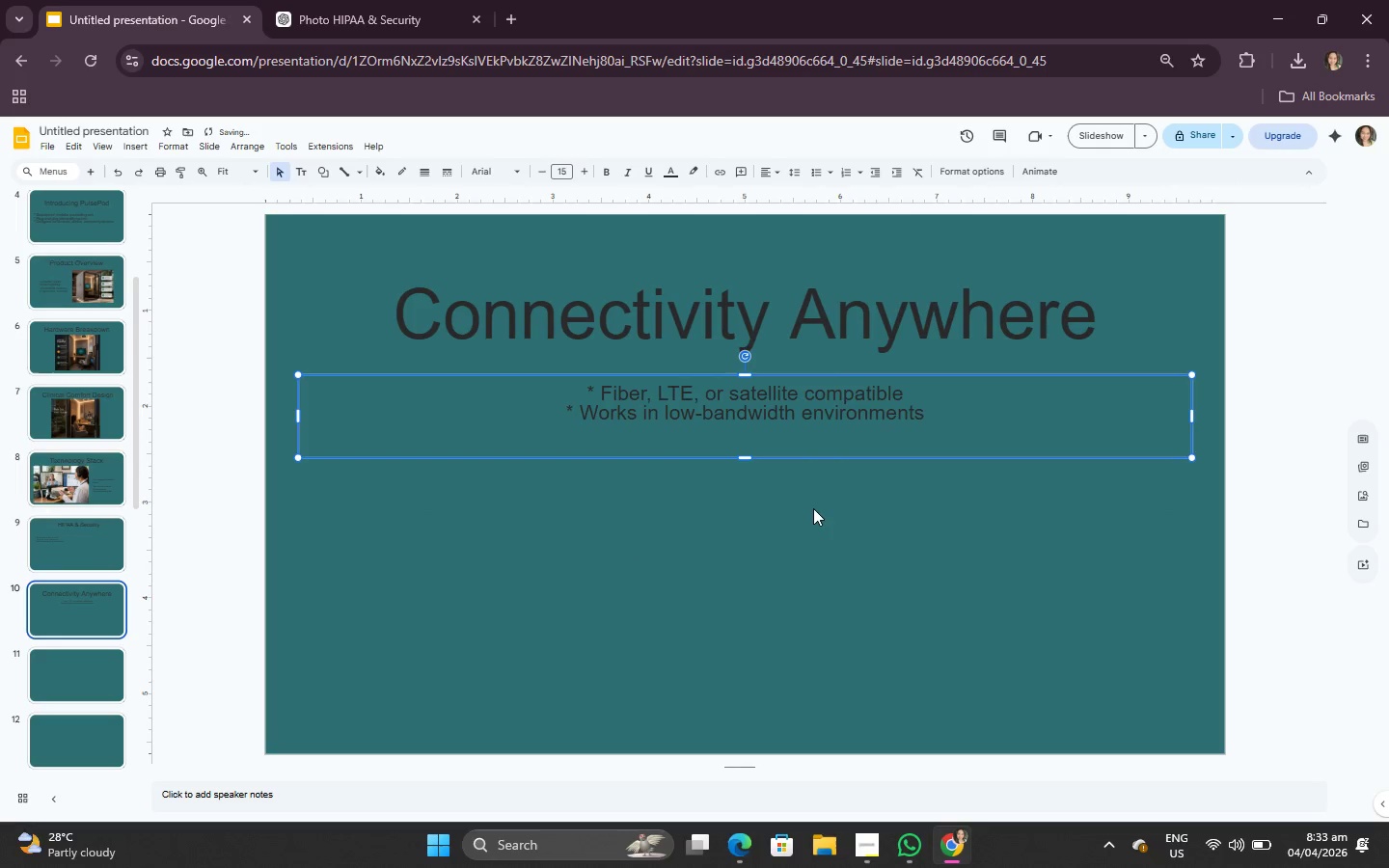 
left_click([813, 524])
 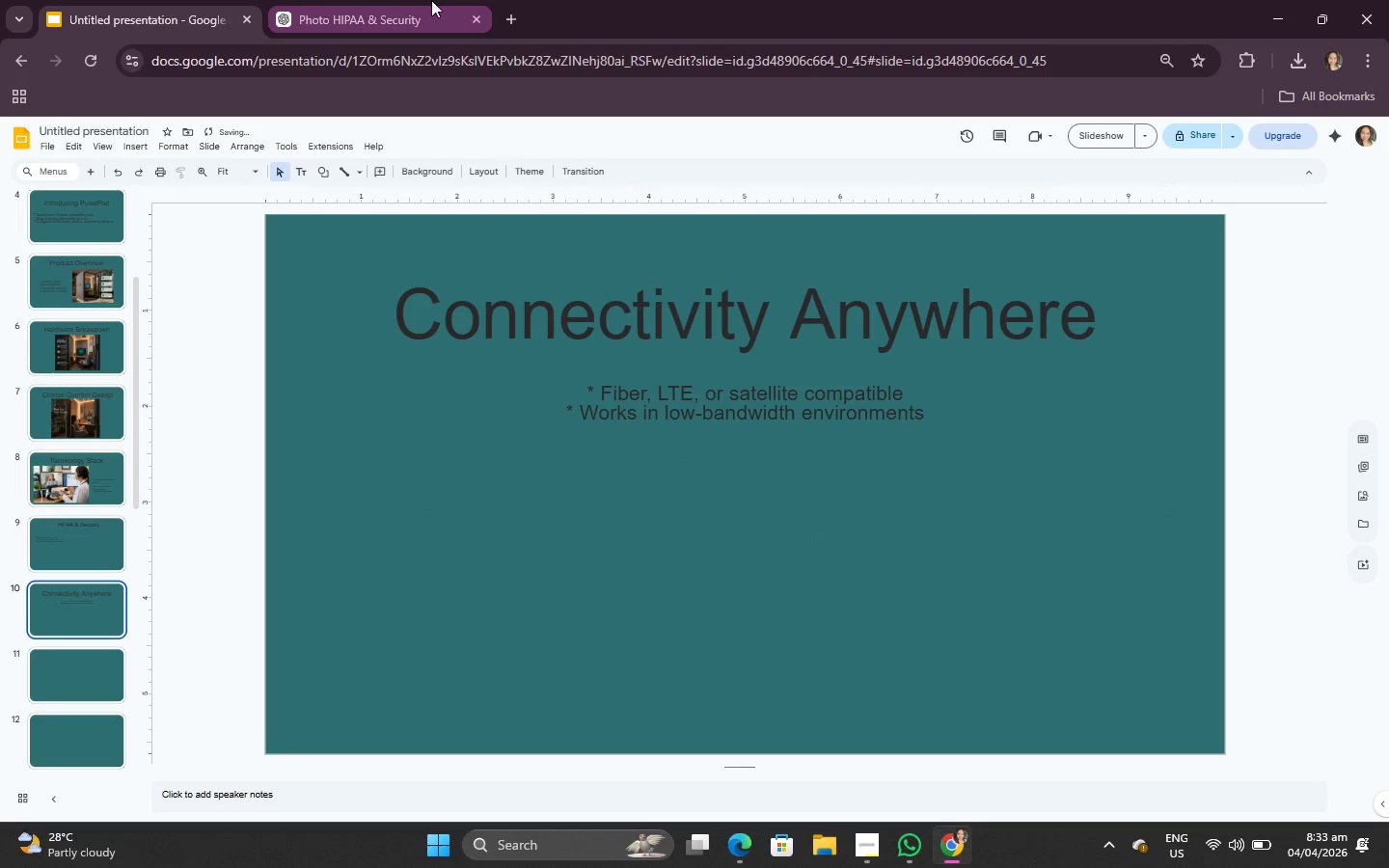 
left_click([423, 0])
 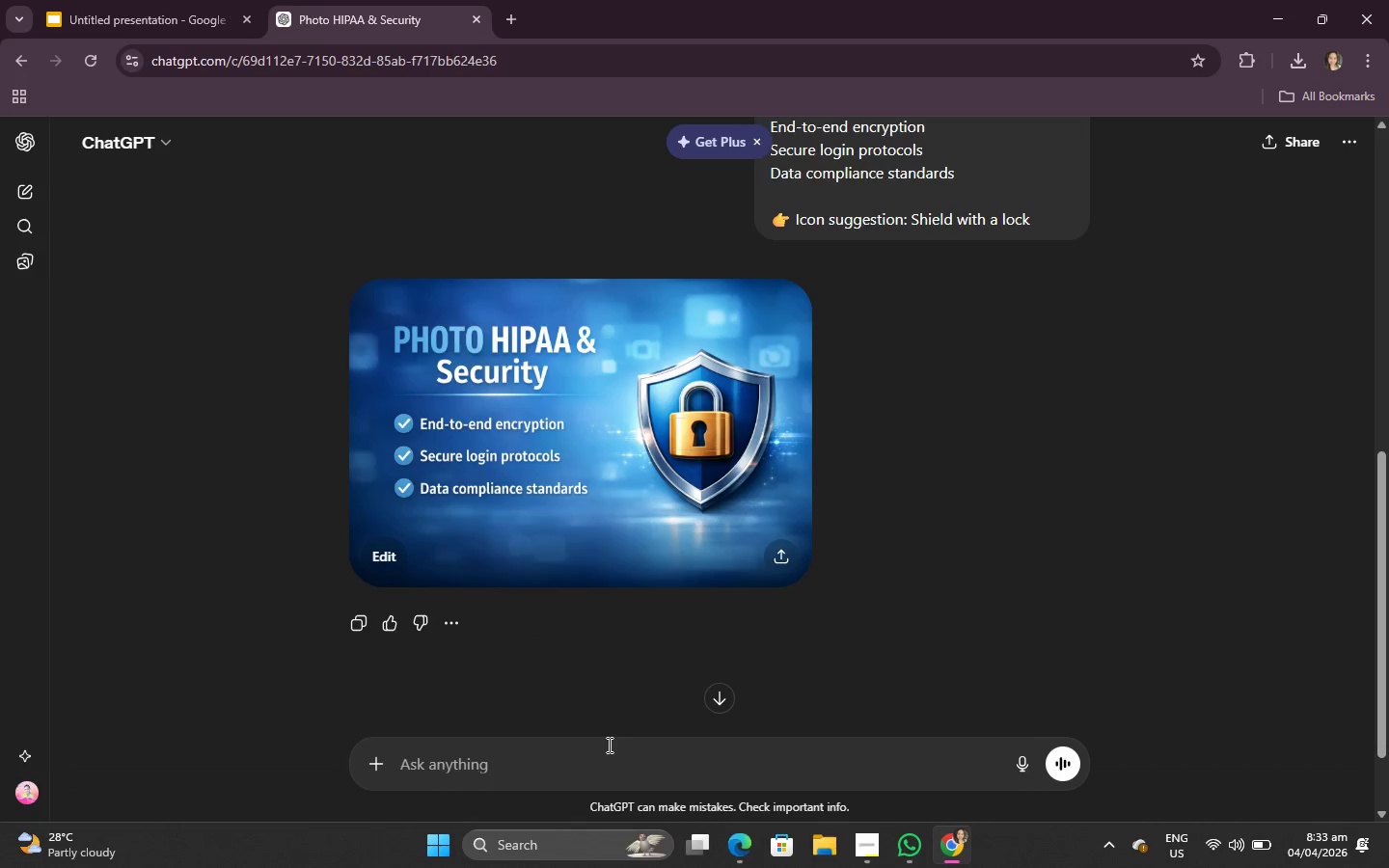 
left_click([608, 745])
 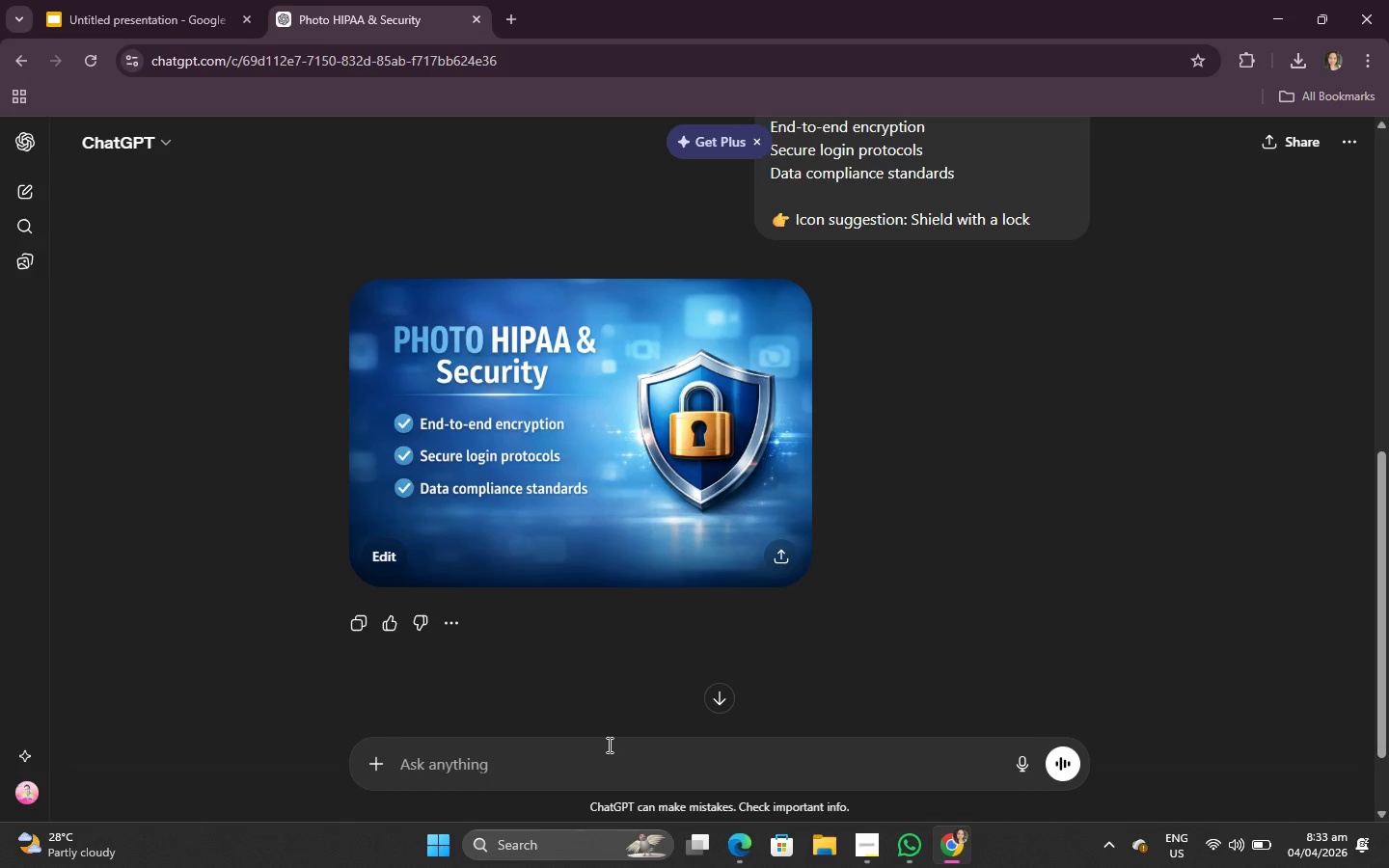 
type(photo )
 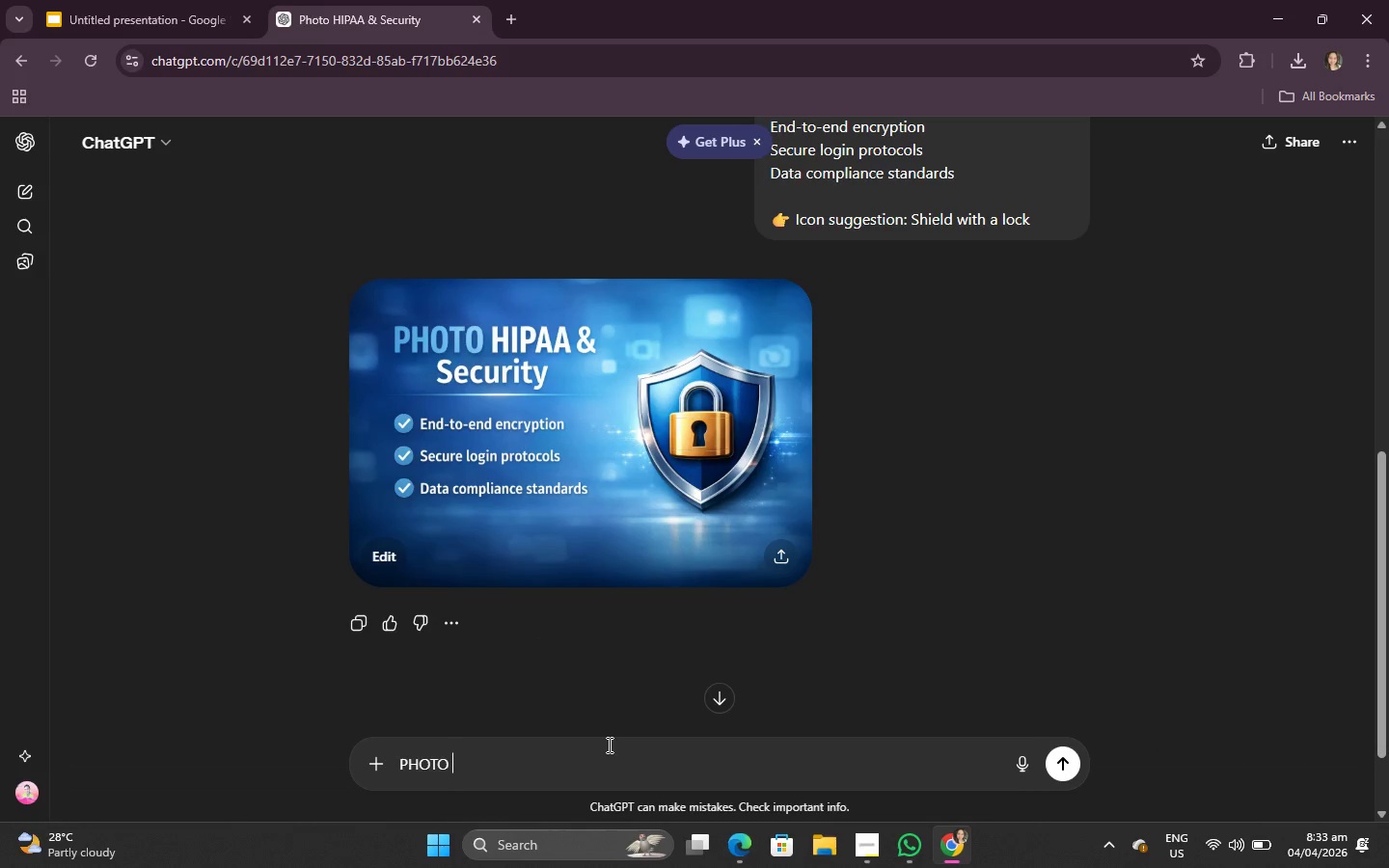 
key(Control+ControlLeft)
 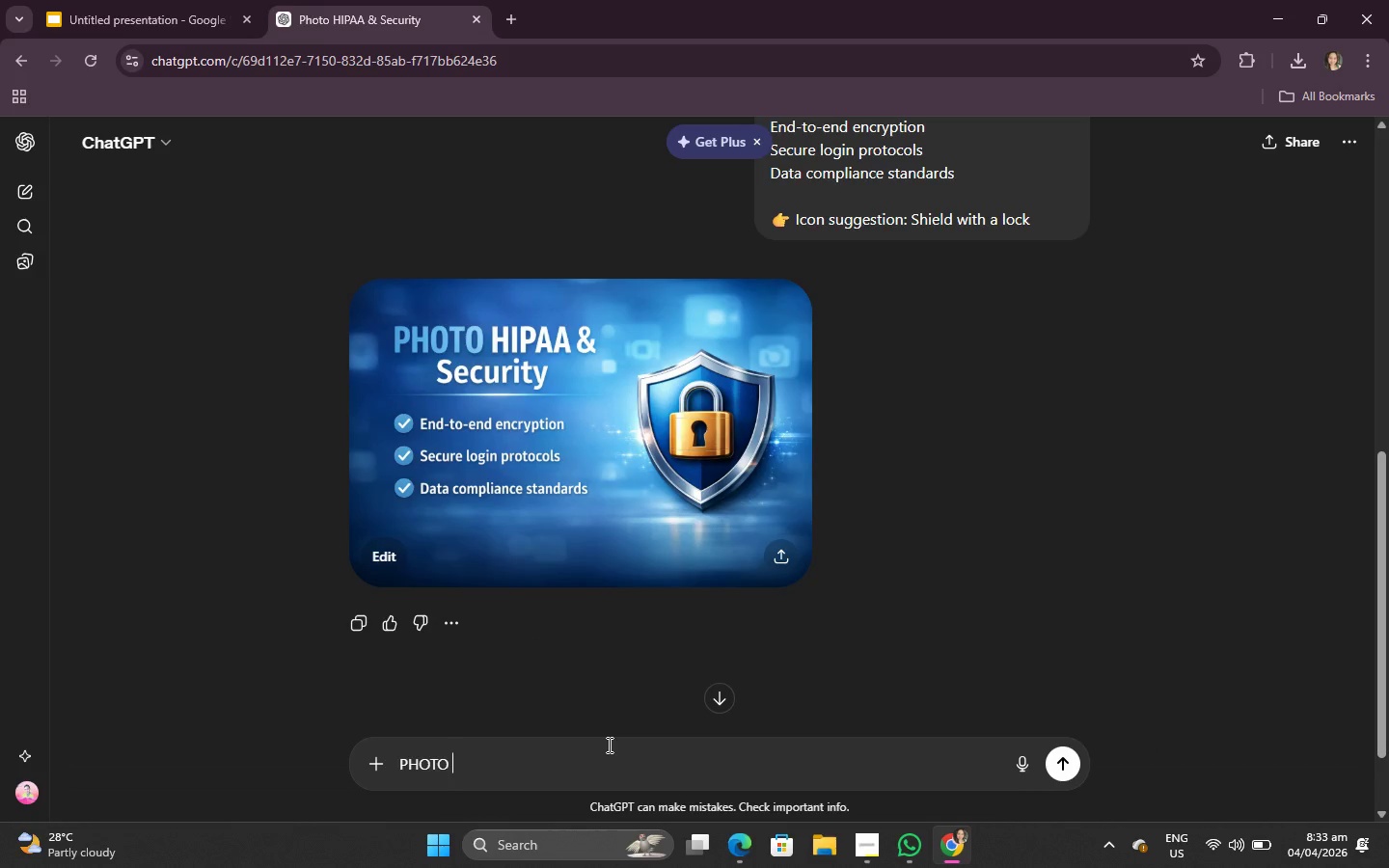 
key(Control+V)
 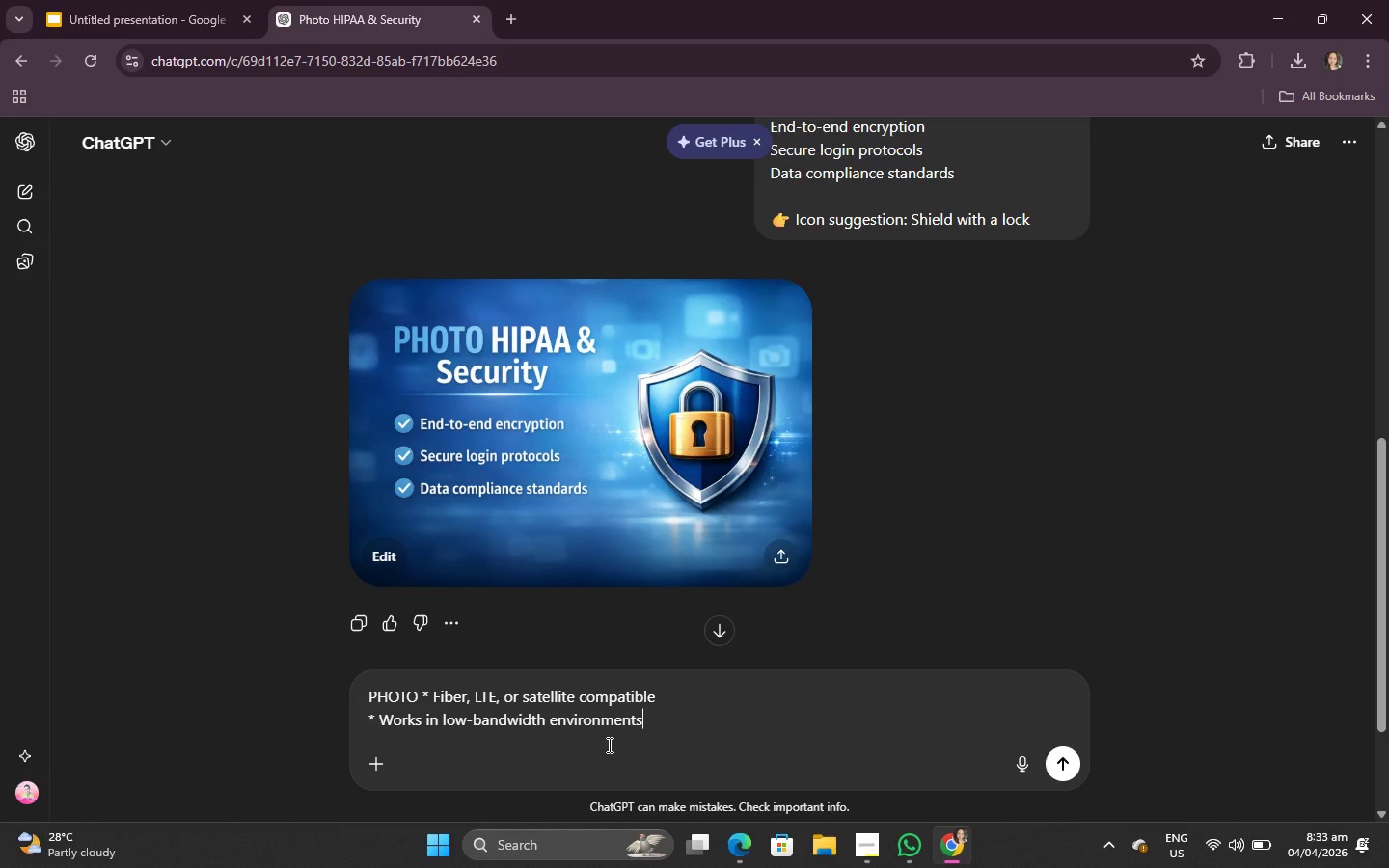 
key(Enter)
 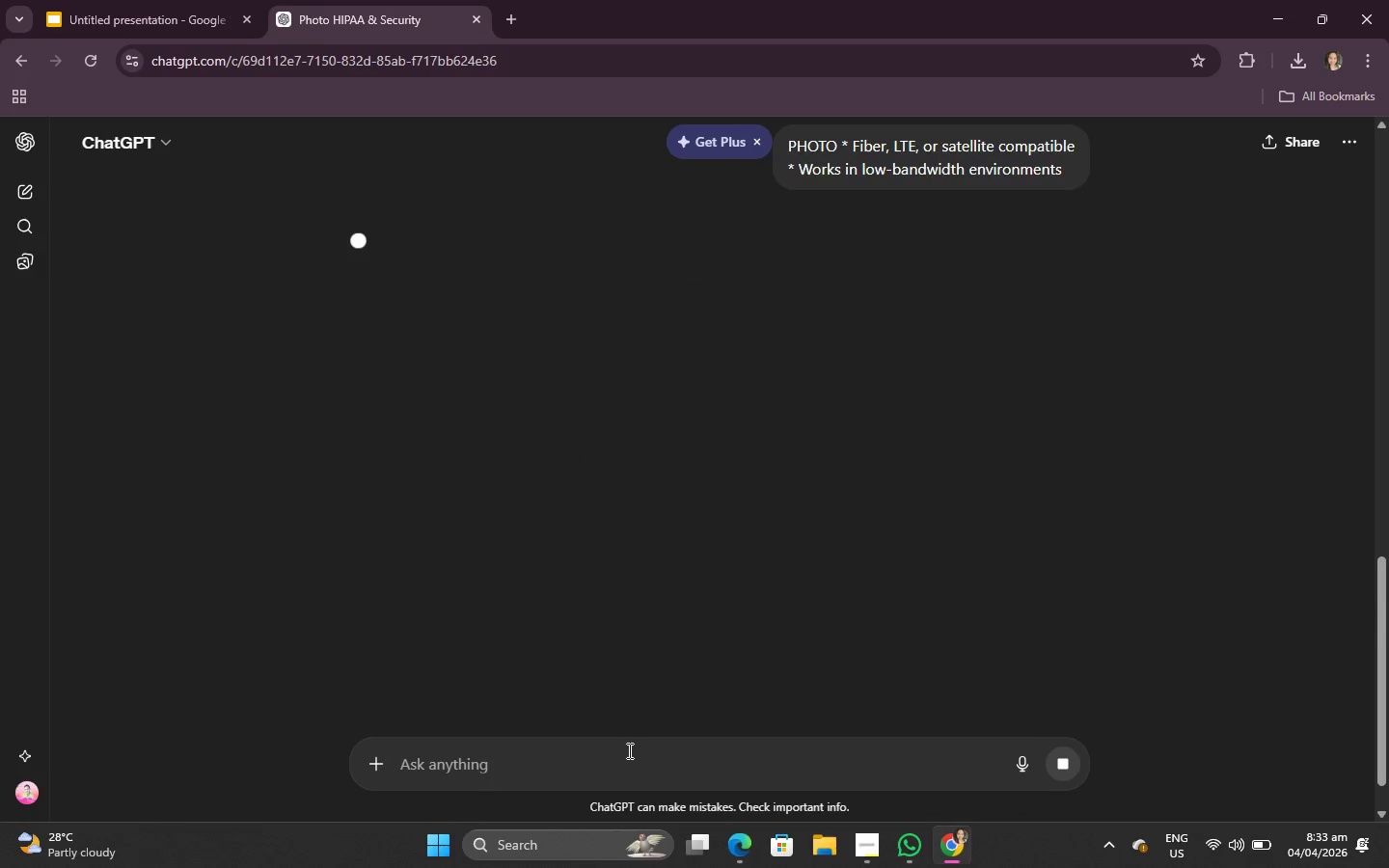 
scroll: coordinate [600, 514], scroll_direction: up, amount: 4.0
 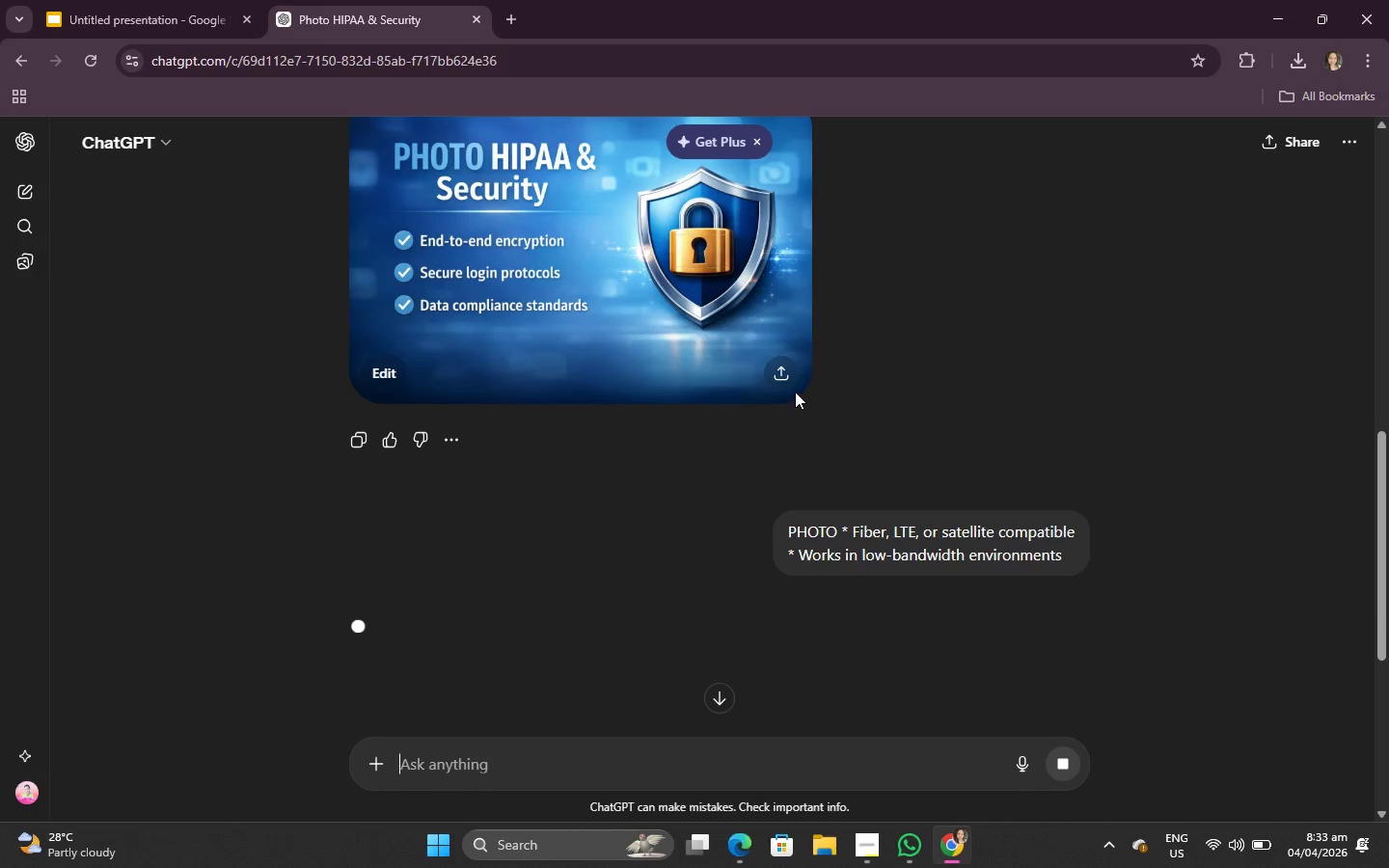 
mouse_move([774, 373])
 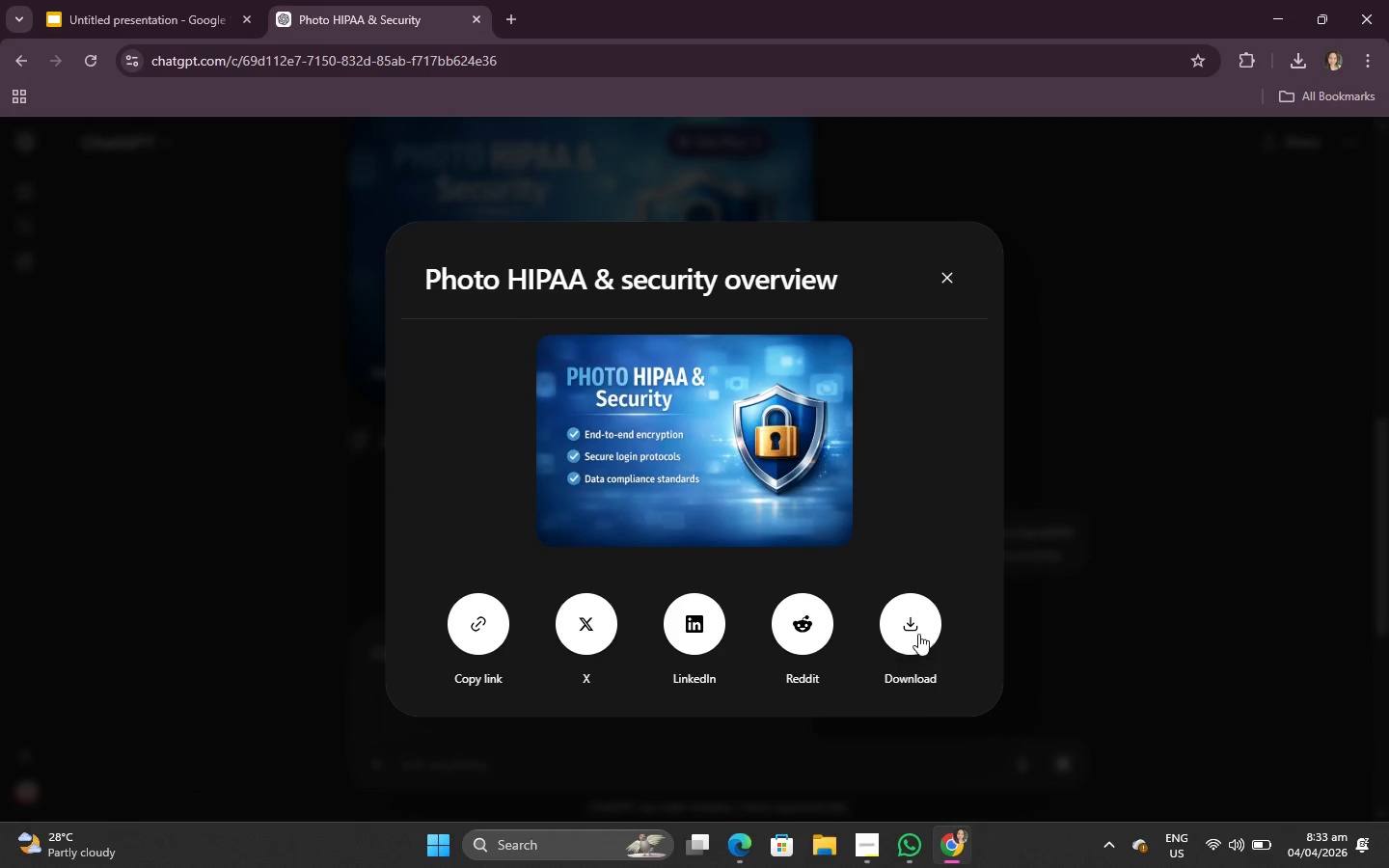 
left_click([924, 630])
 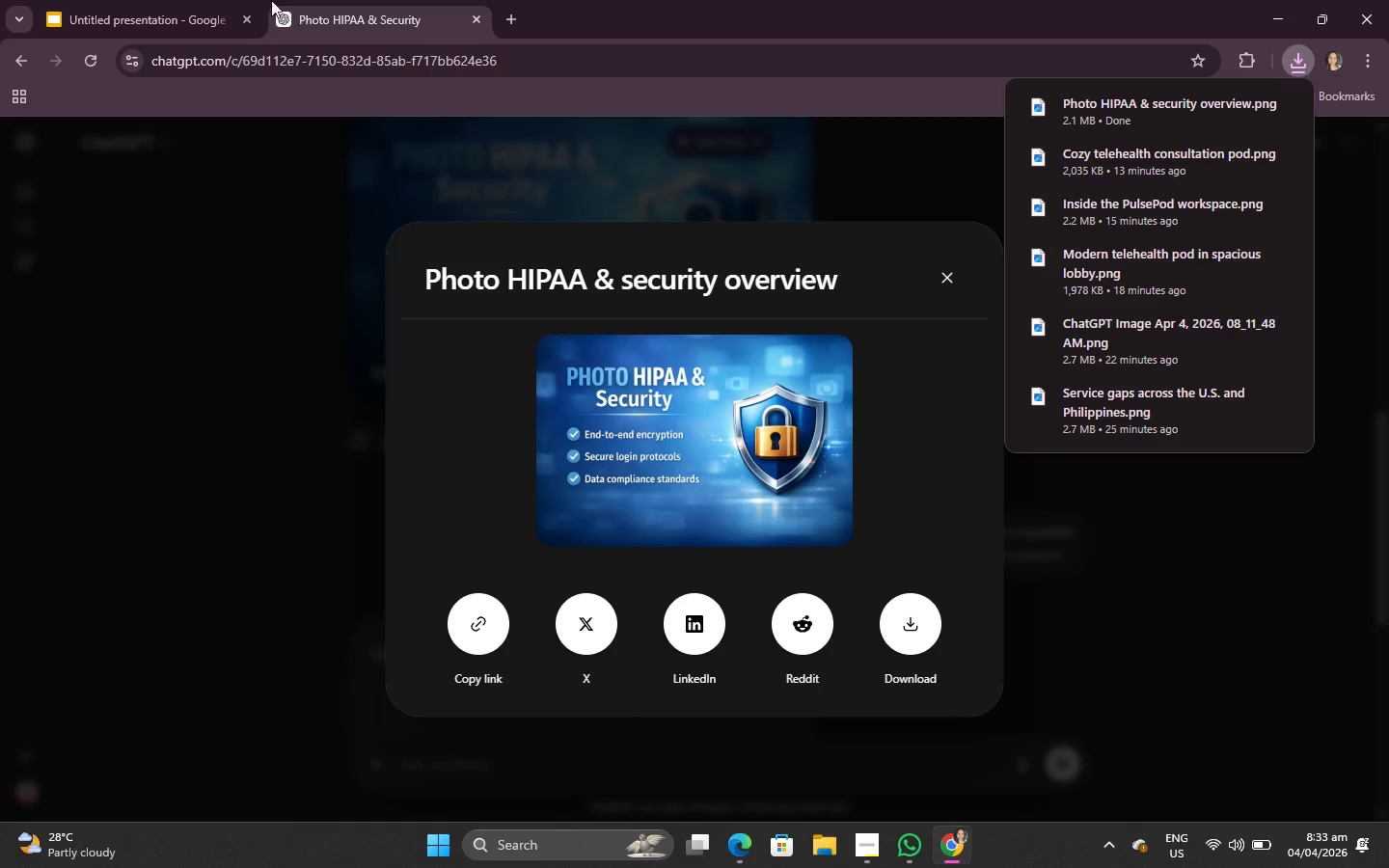 
left_click([138, 388])
 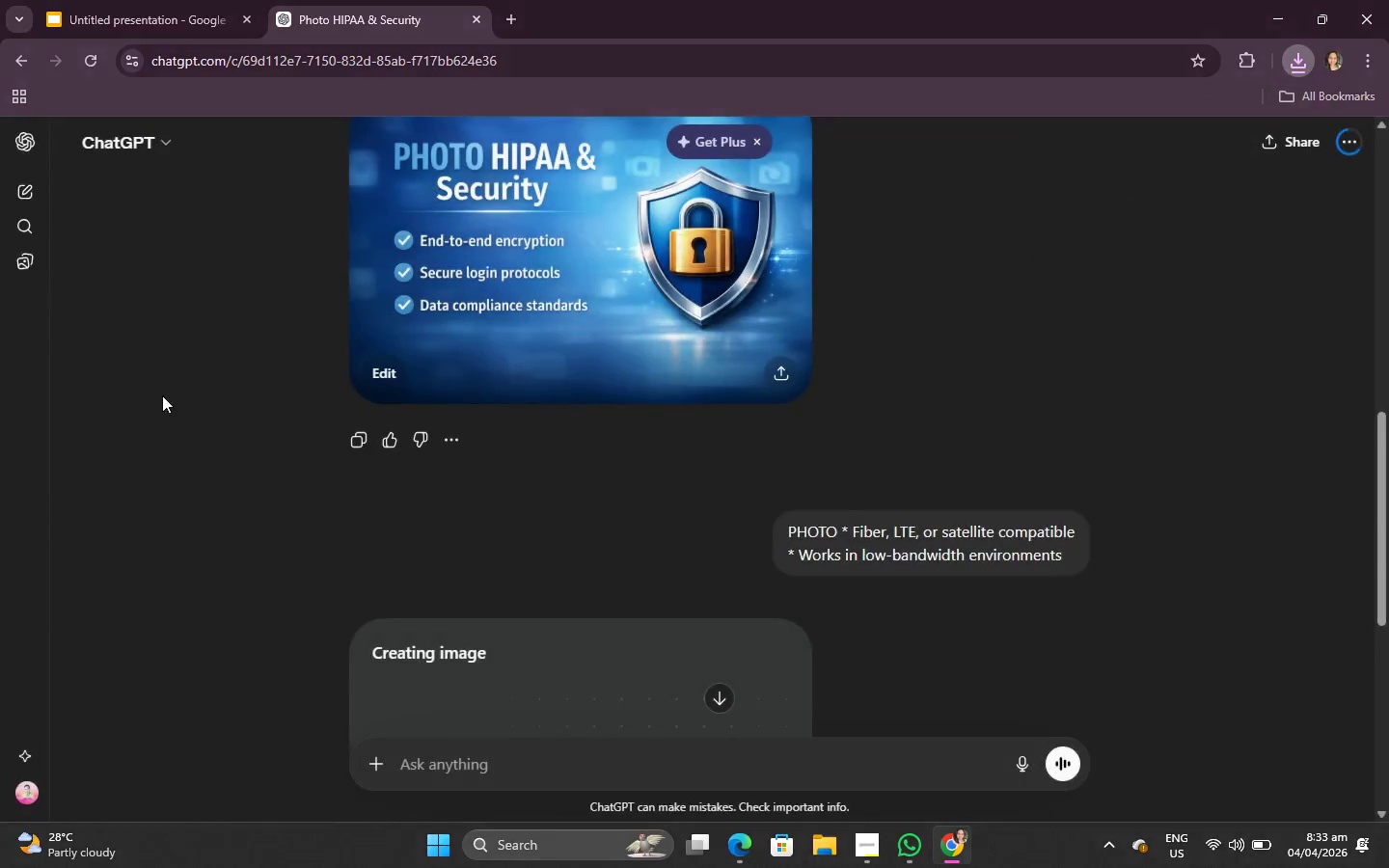 
left_click([0, 0])
 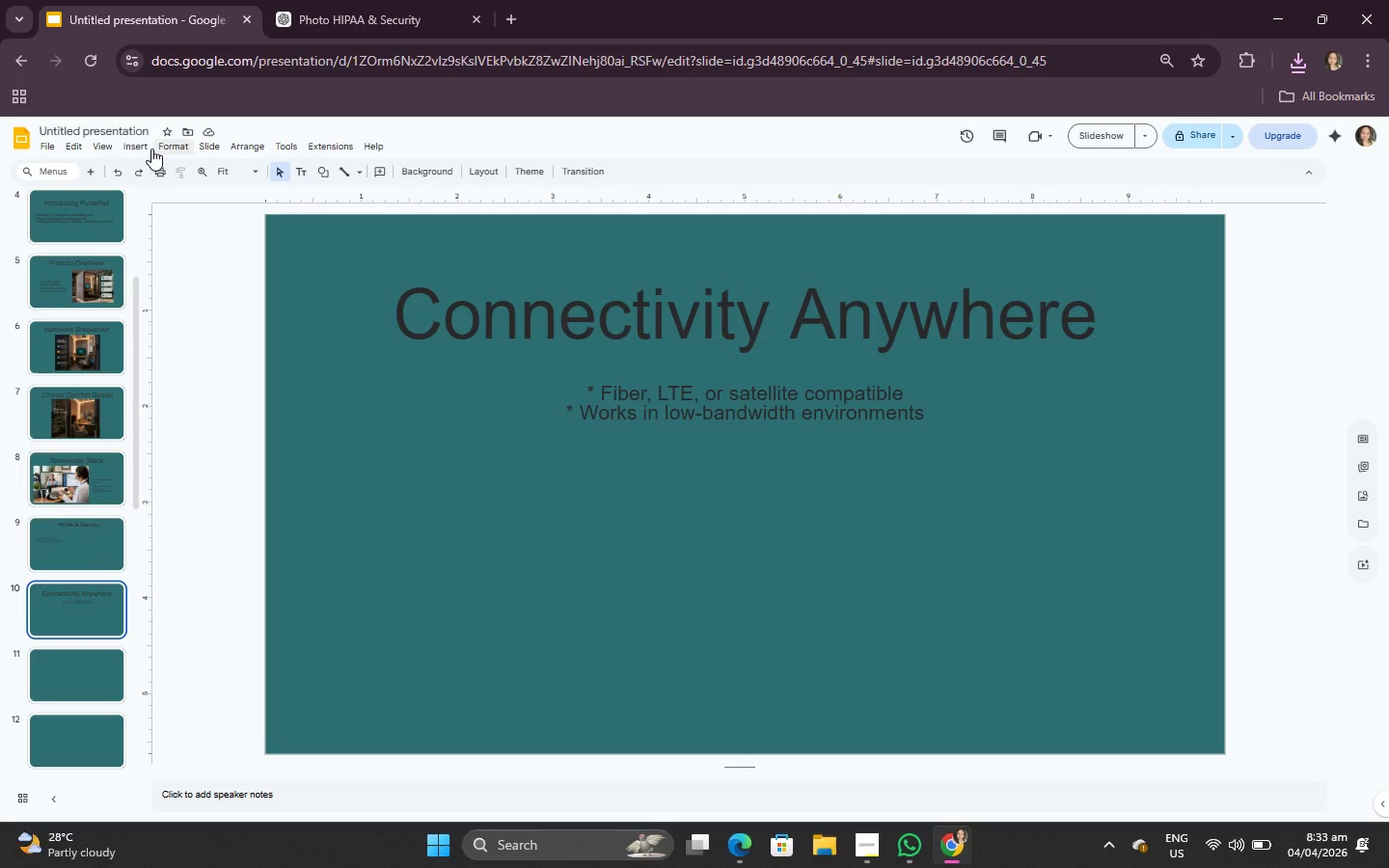 
scroll: coordinate [229, 420], scroll_direction: down, amount: 2.0
 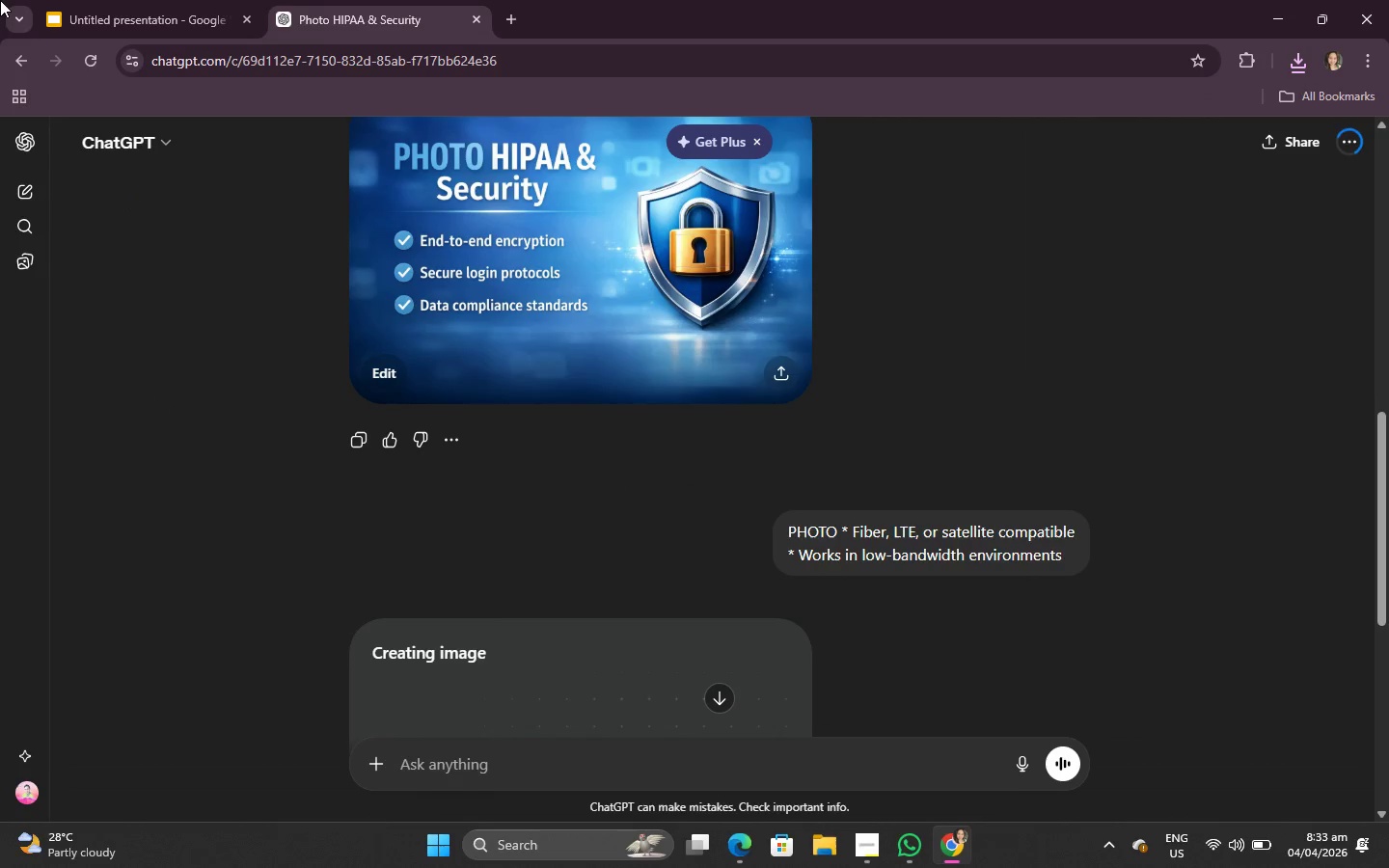 
left_click([137, 146])
 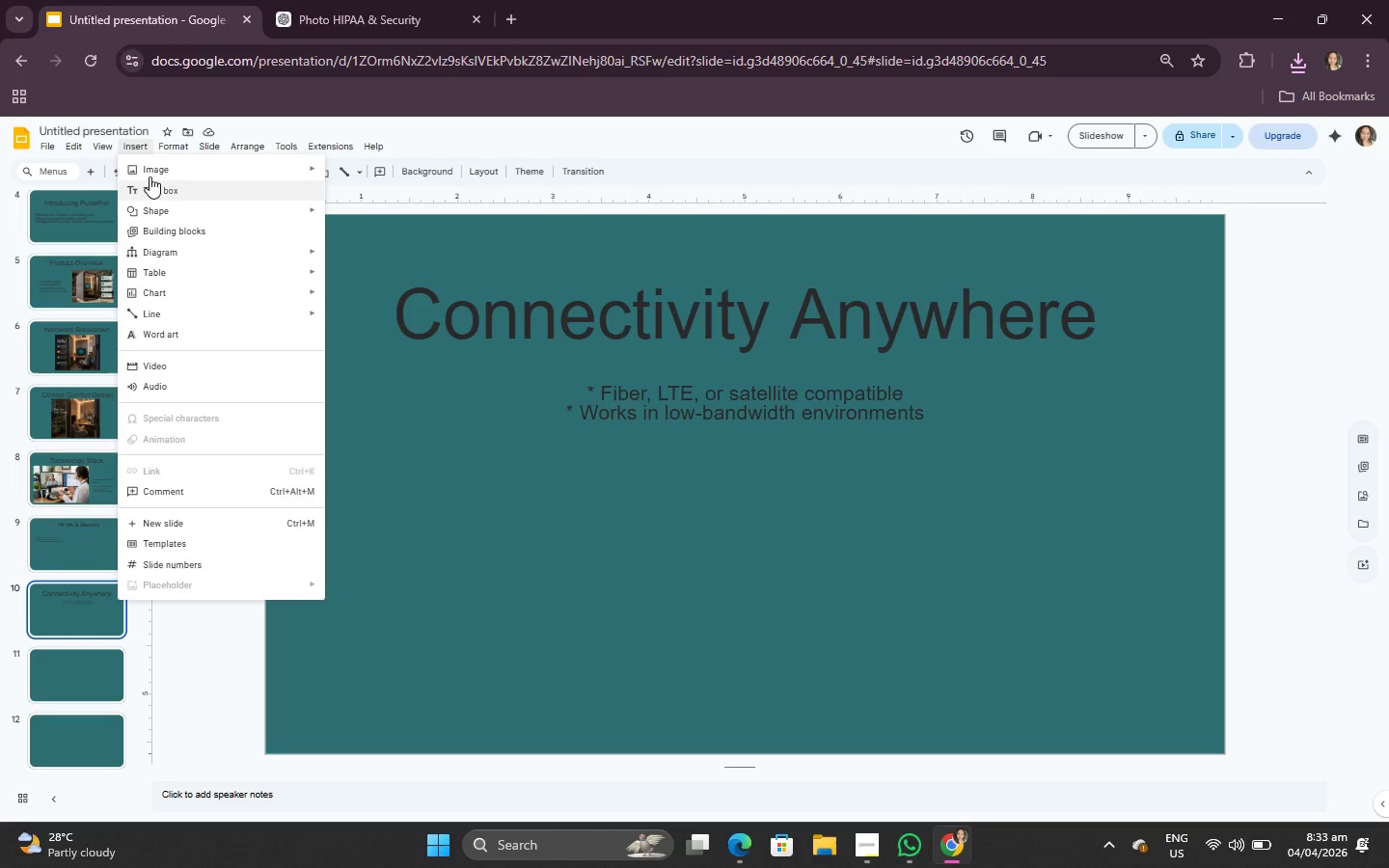 
left_click([153, 162])
 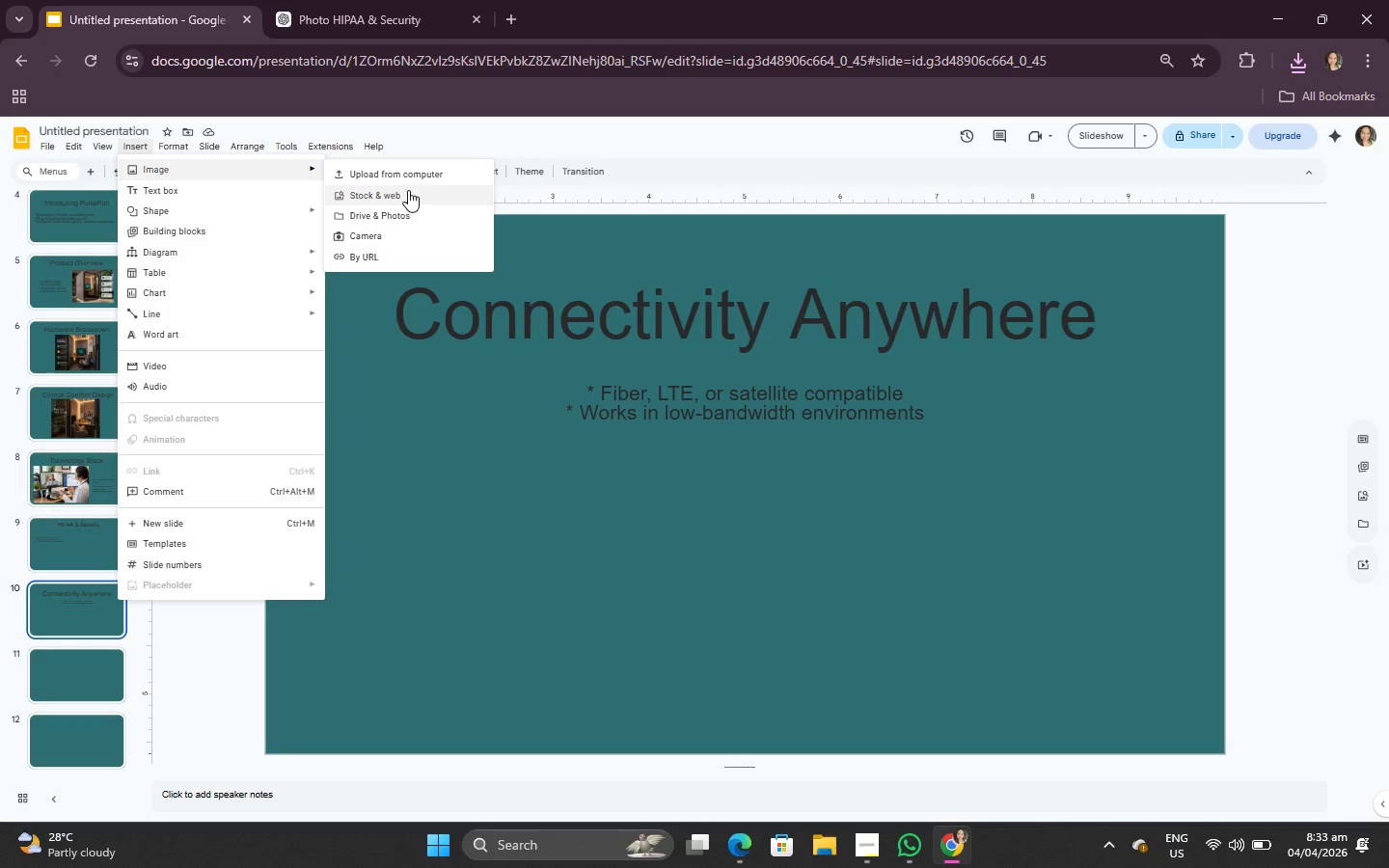 
left_click([413, 171])
 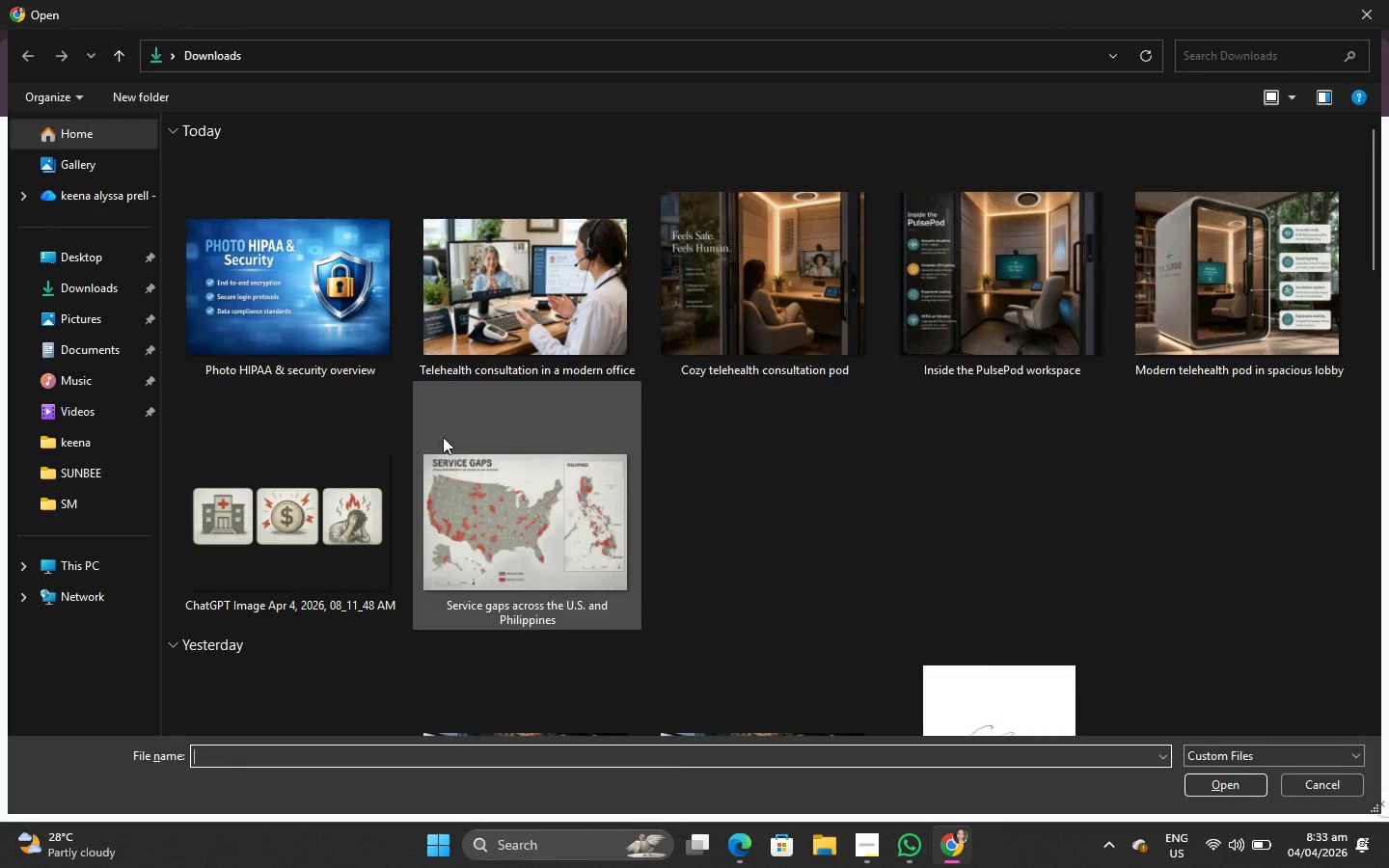 
double_click([344, 319])
 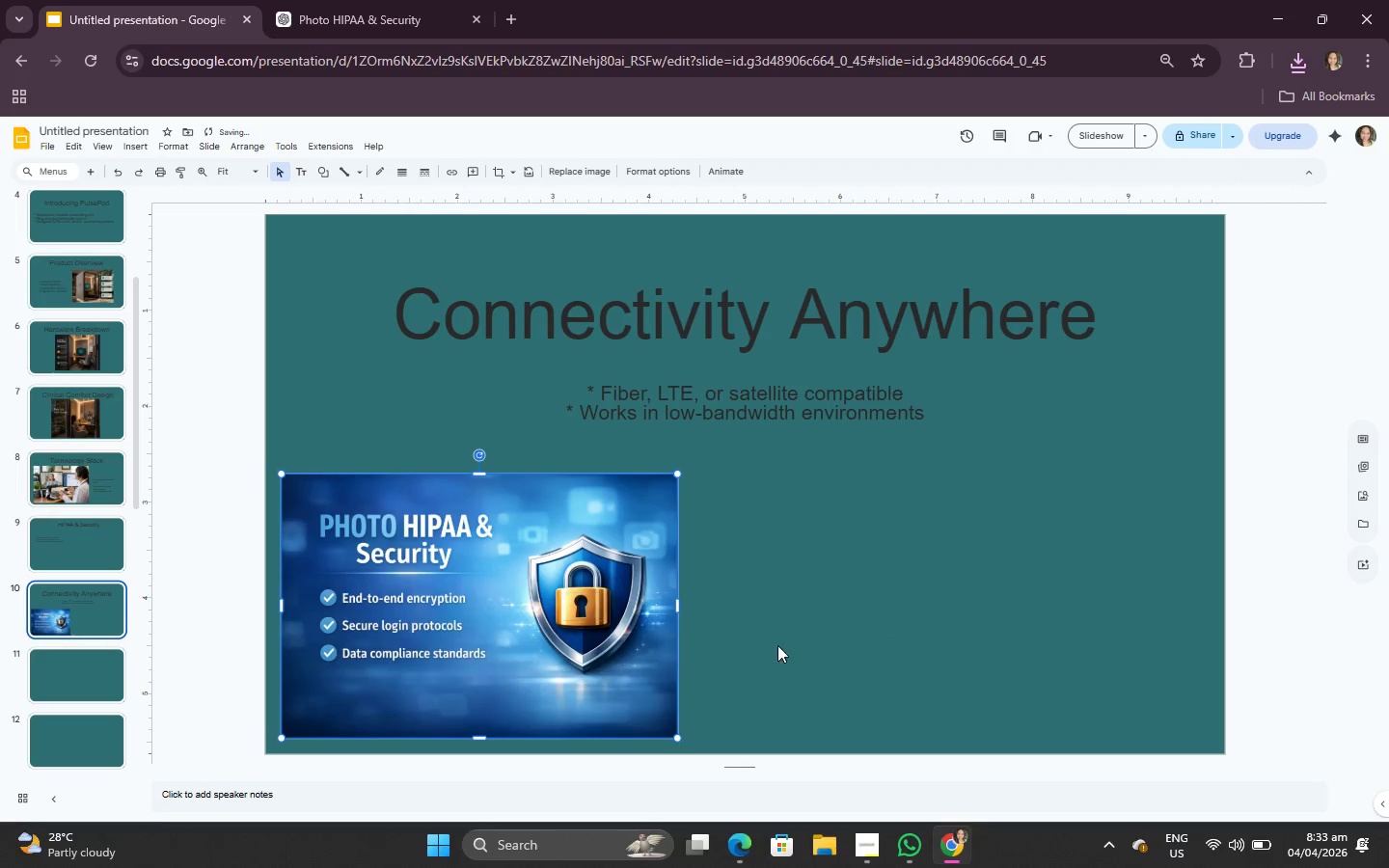 
left_click_drag(start_coordinate=[538, 616], to_coordinate=[835, 586])
 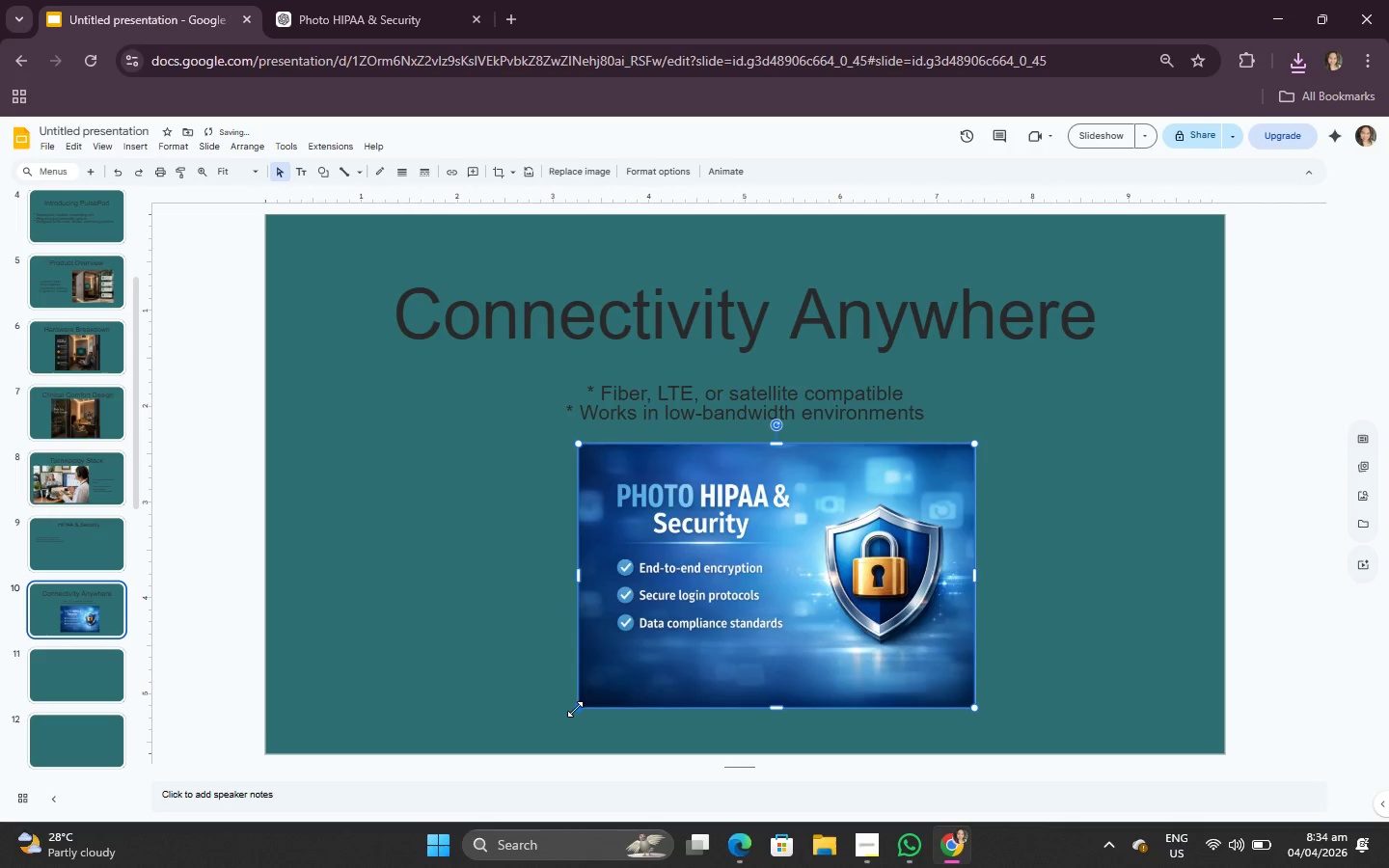 
left_click_drag(start_coordinate=[575, 709], to_coordinate=[507, 743])
 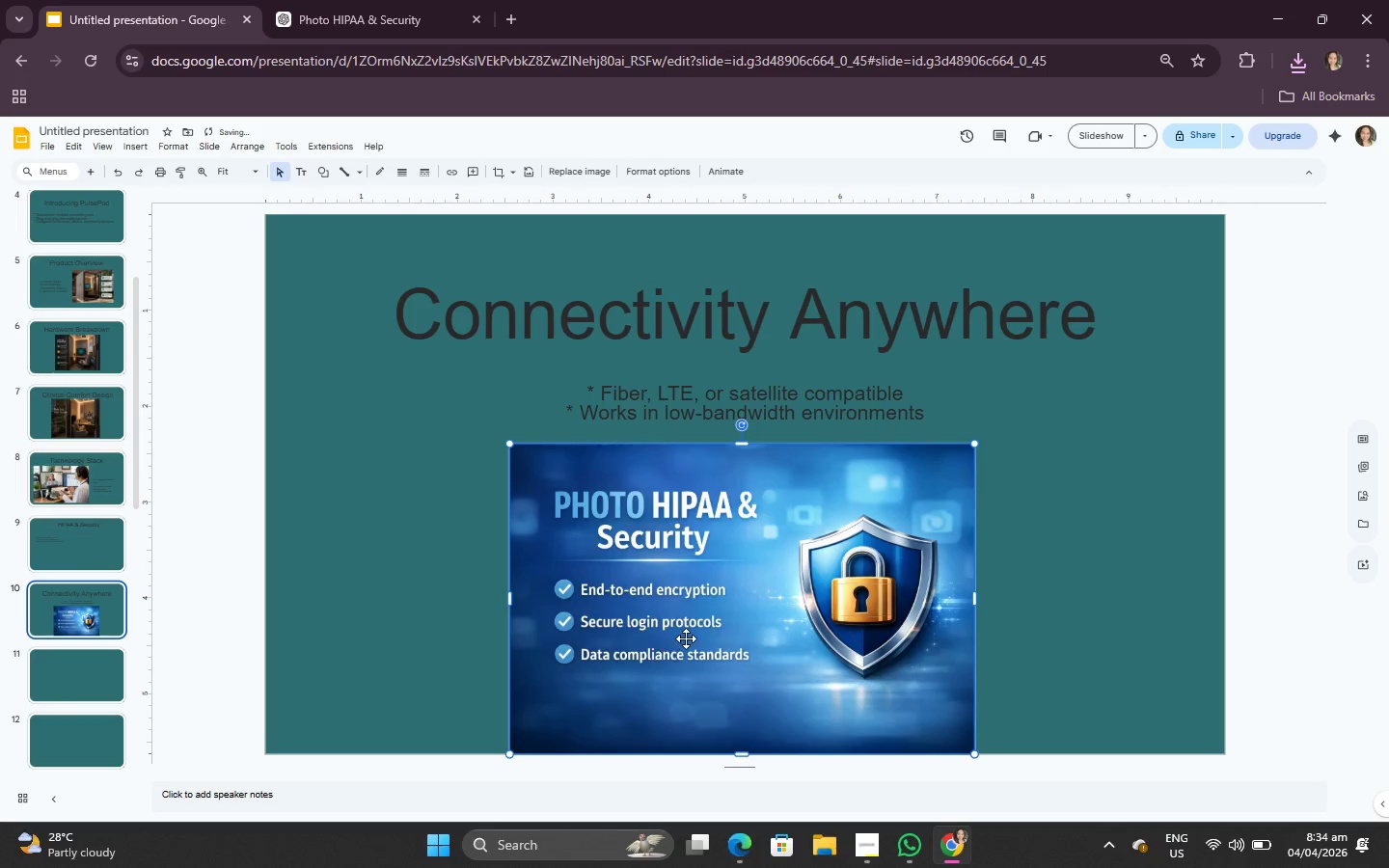 
left_click_drag(start_coordinate=[688, 638], to_coordinate=[688, 629])
 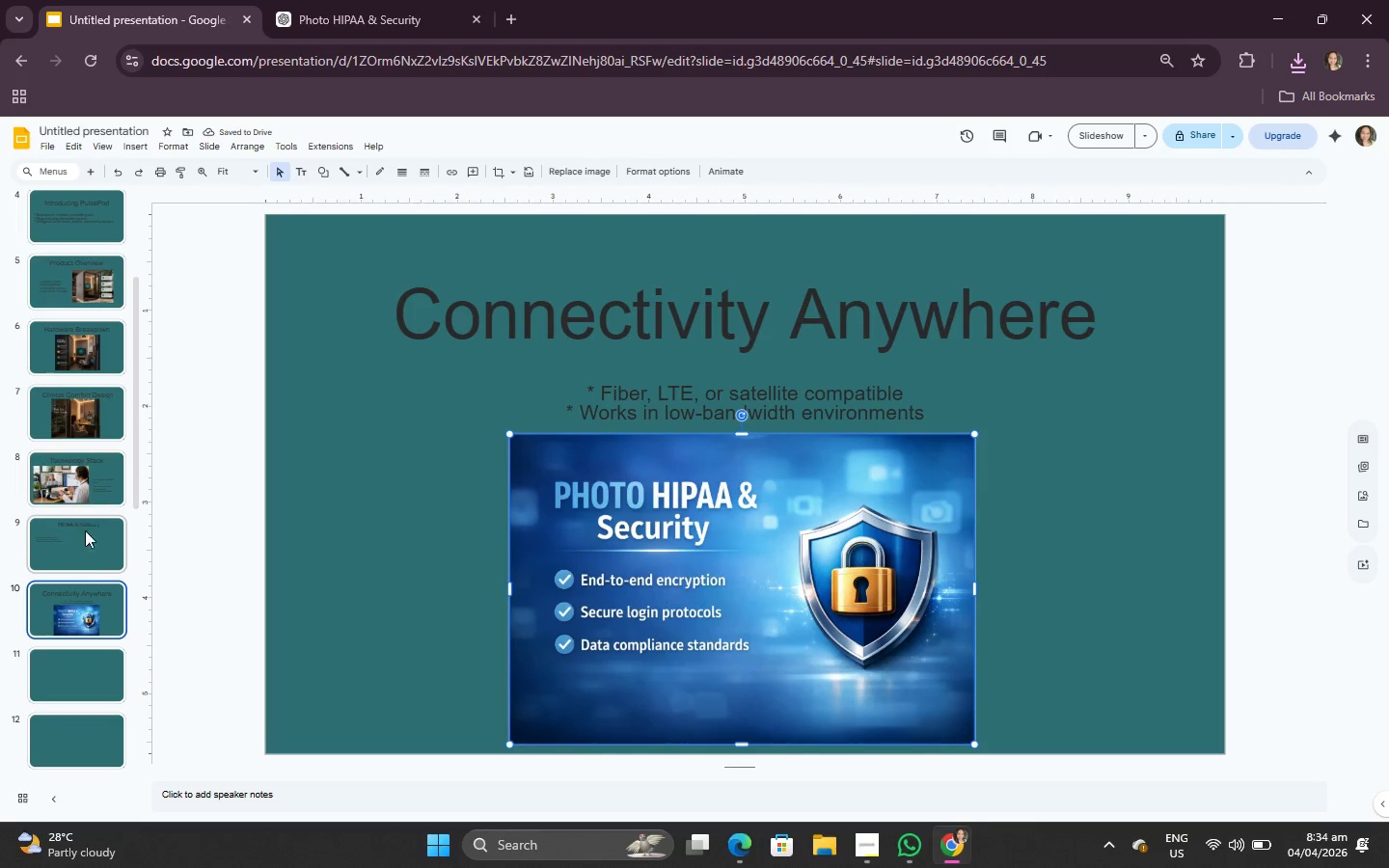 
left_click([688, 576])
 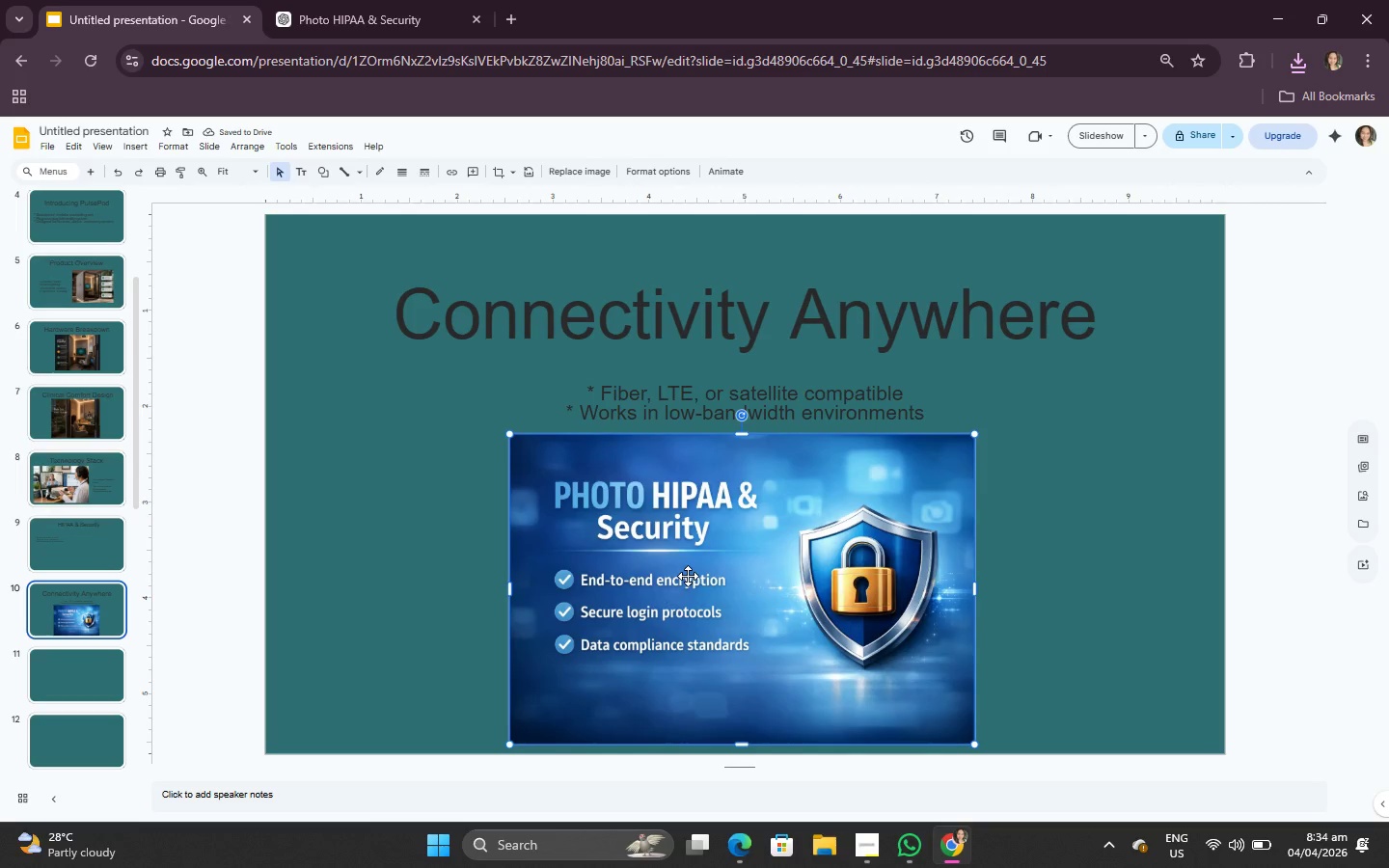 
right_click([688, 575])
 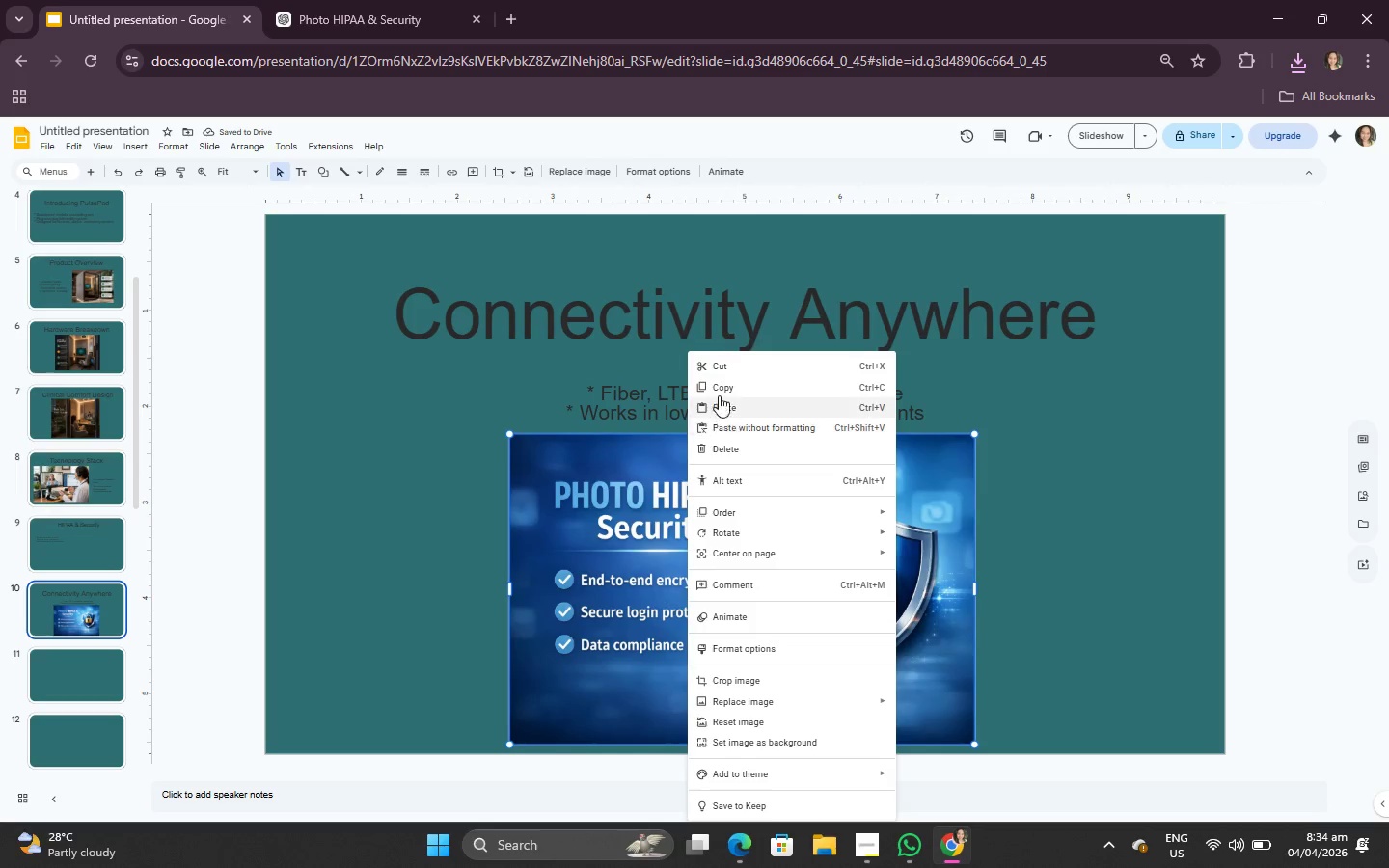 
left_click([722, 369])
 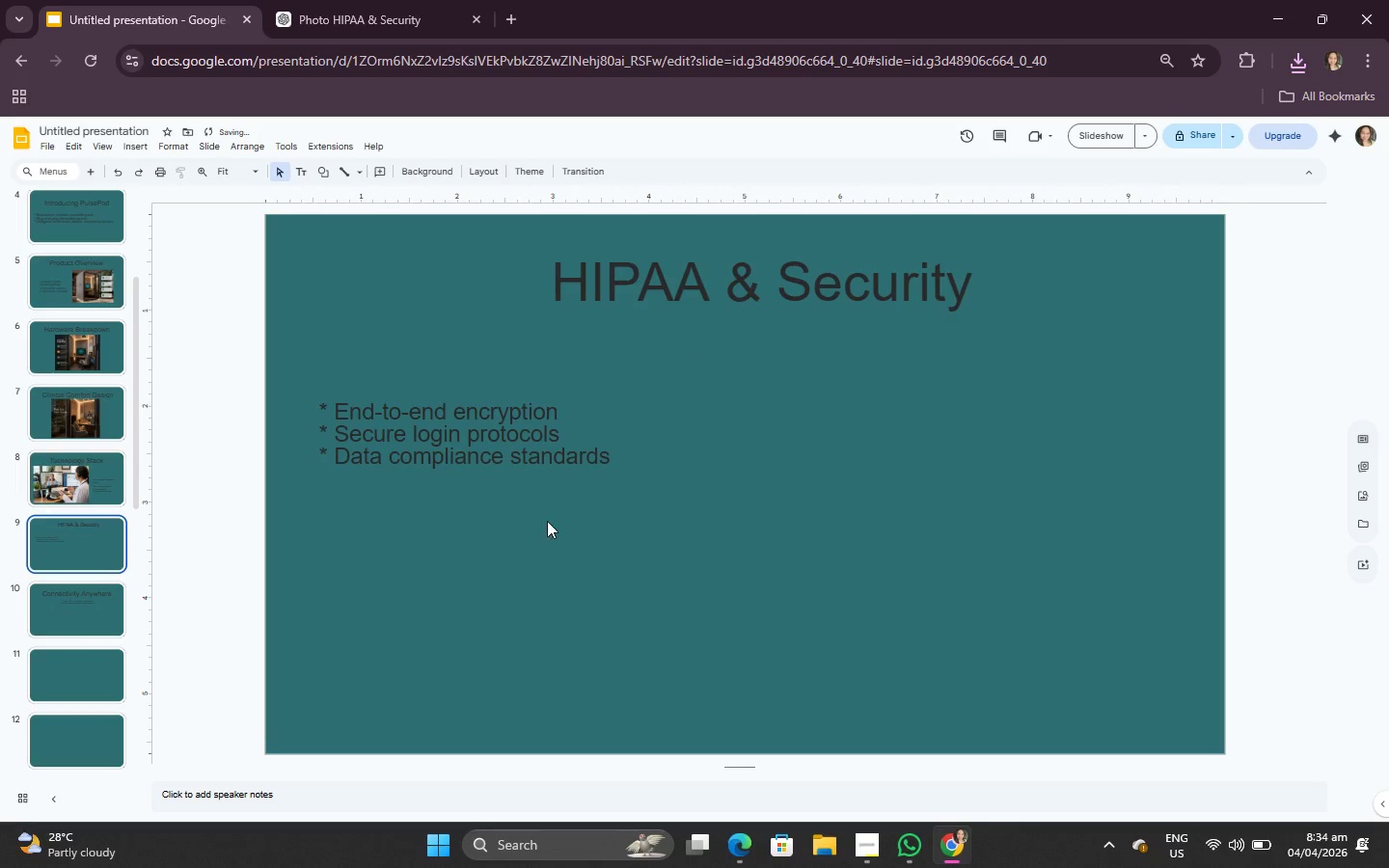 
double_click([722, 493])
 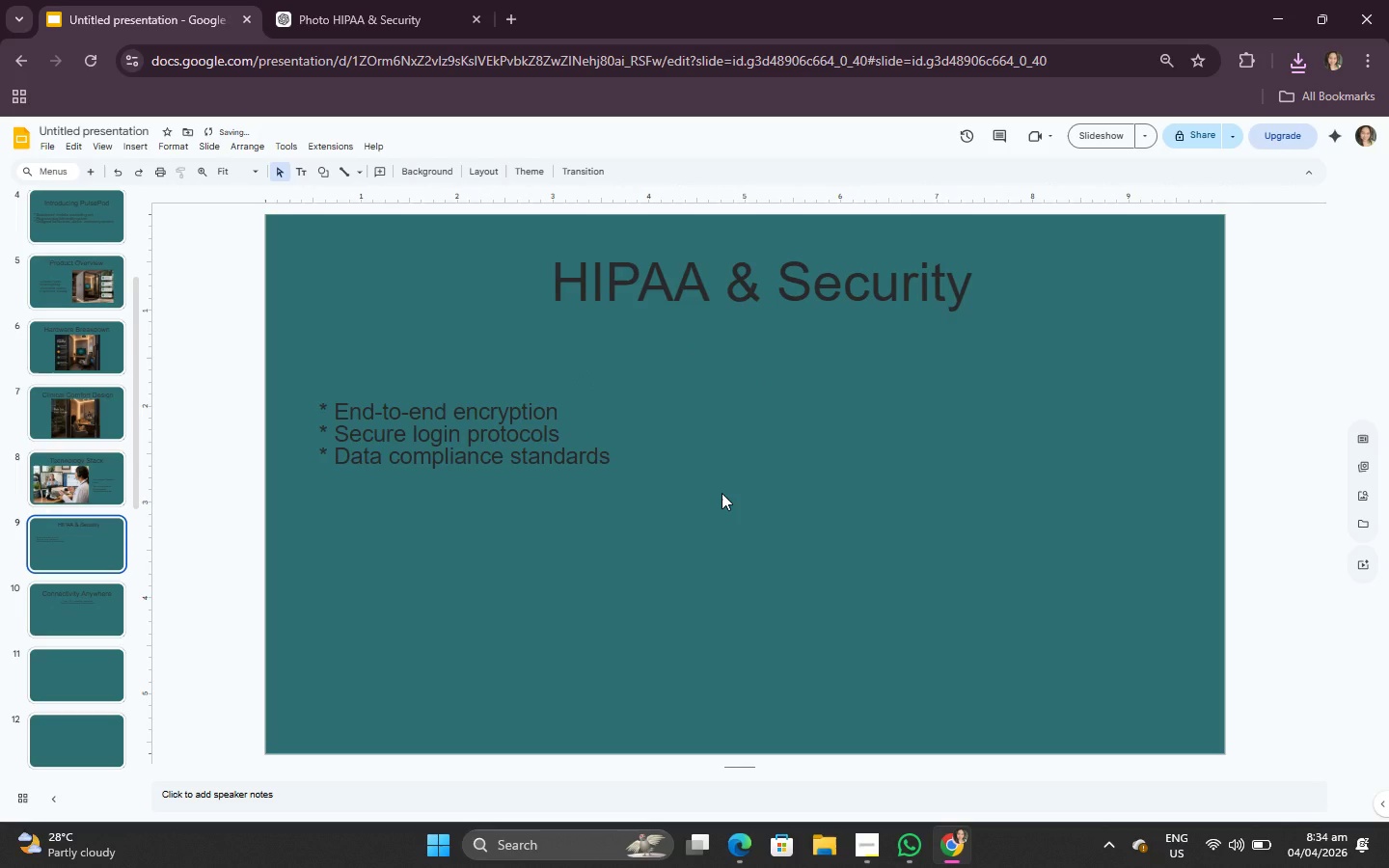 
key(Control+V)
 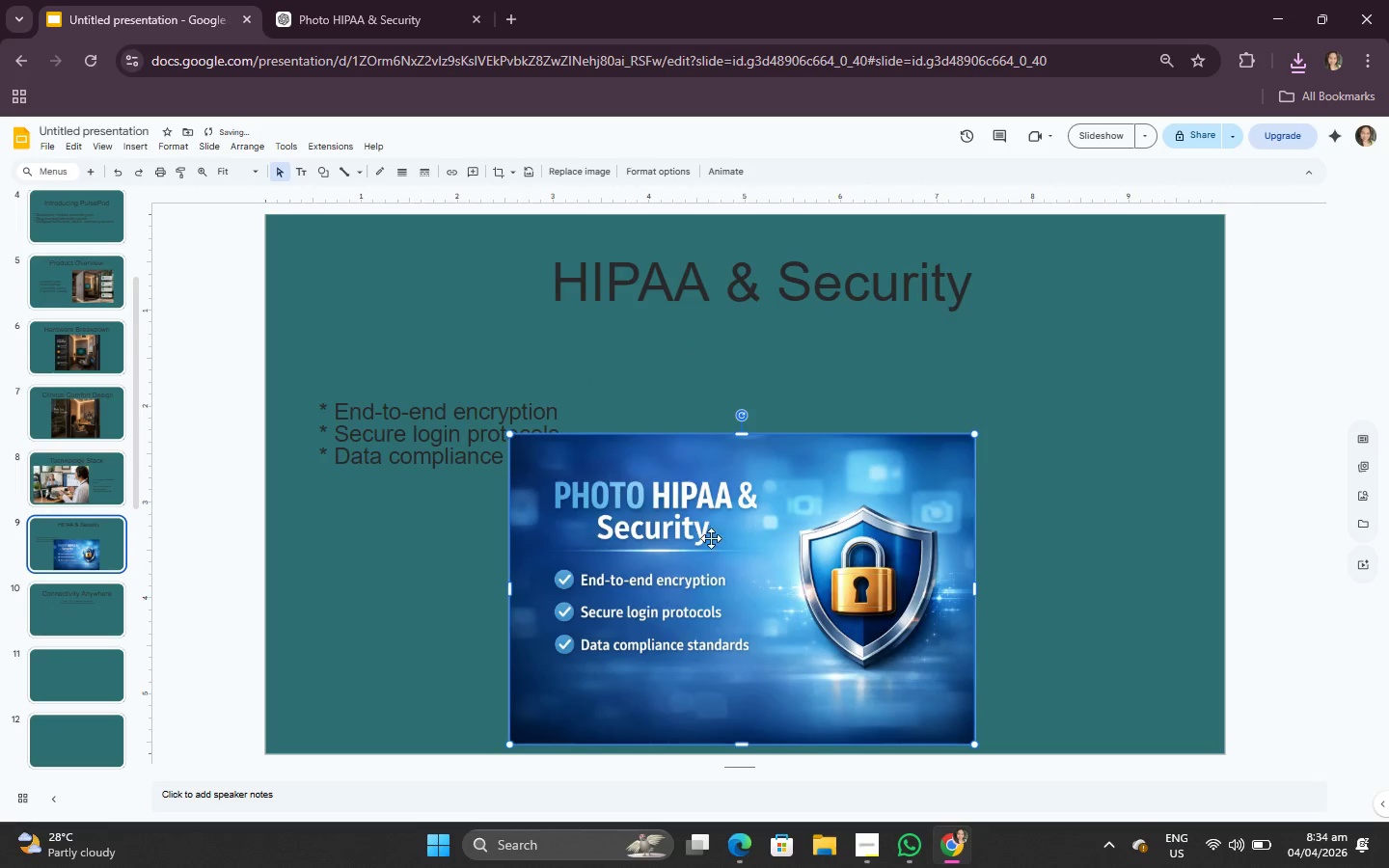 
left_click_drag(start_coordinate=[711, 538], to_coordinate=[870, 466])
 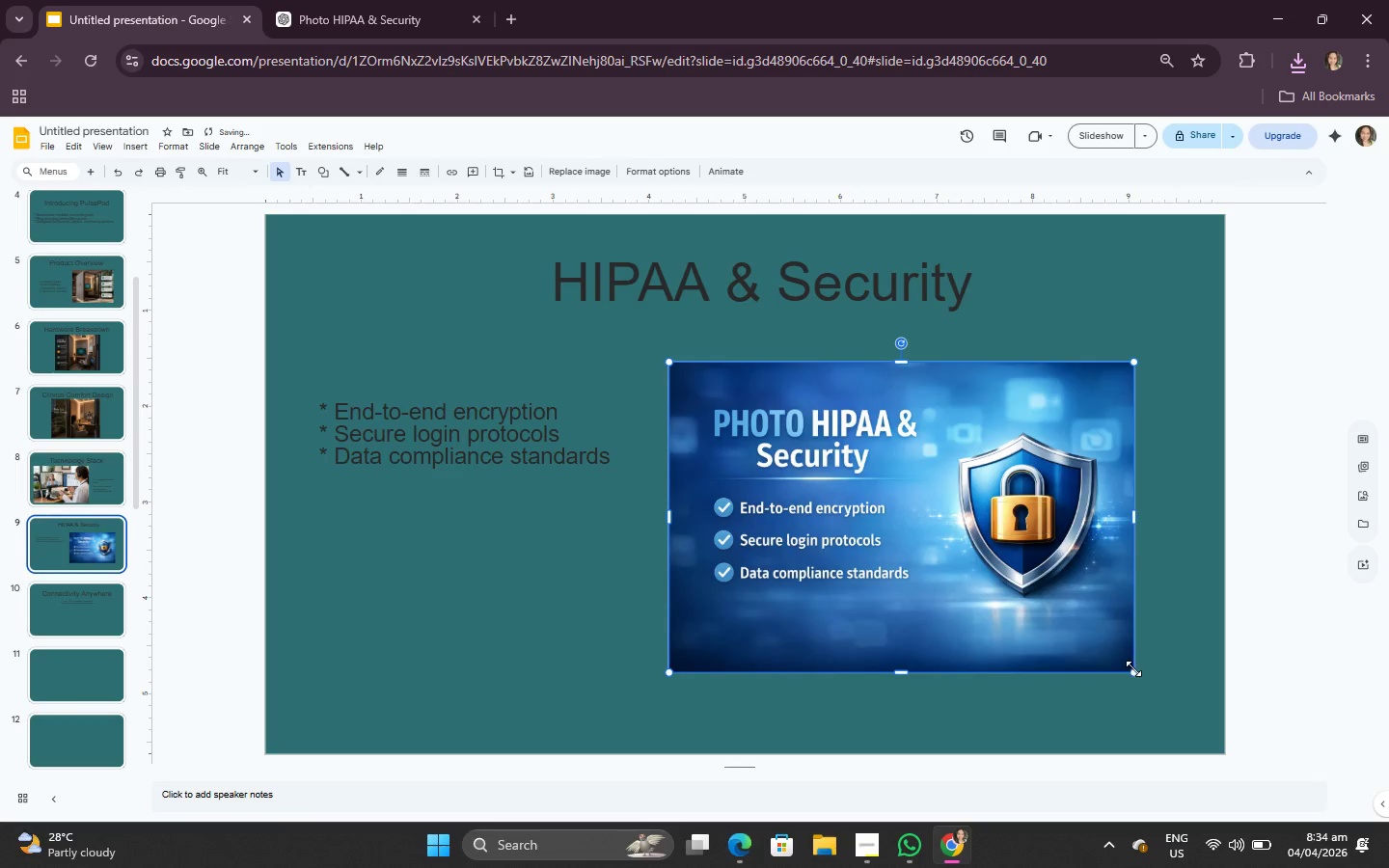 
left_click_drag(start_coordinate=[1133, 668], to_coordinate=[1164, 706])
 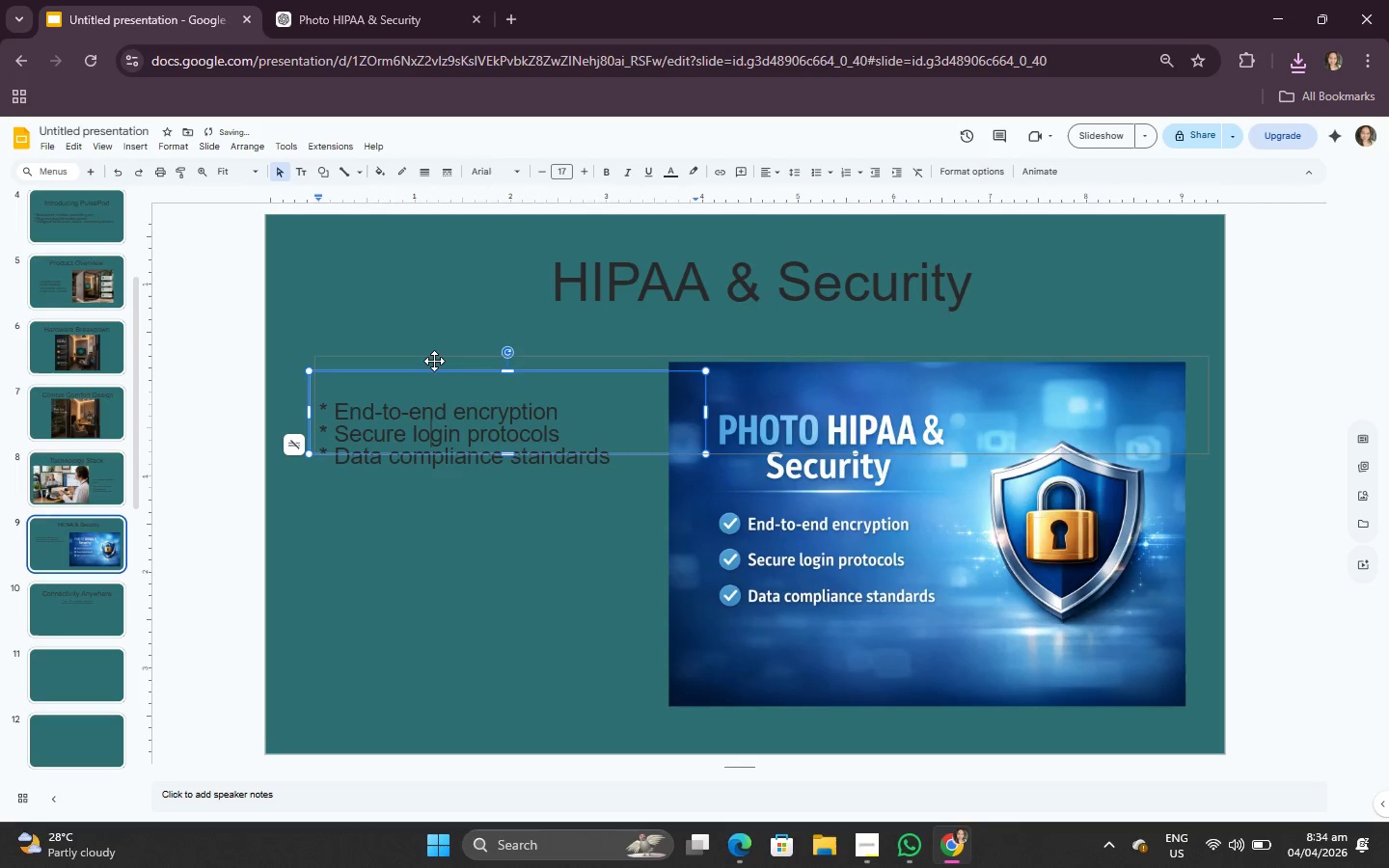 
left_click_drag(start_coordinate=[437, 367], to_coordinate=[418, 434])
 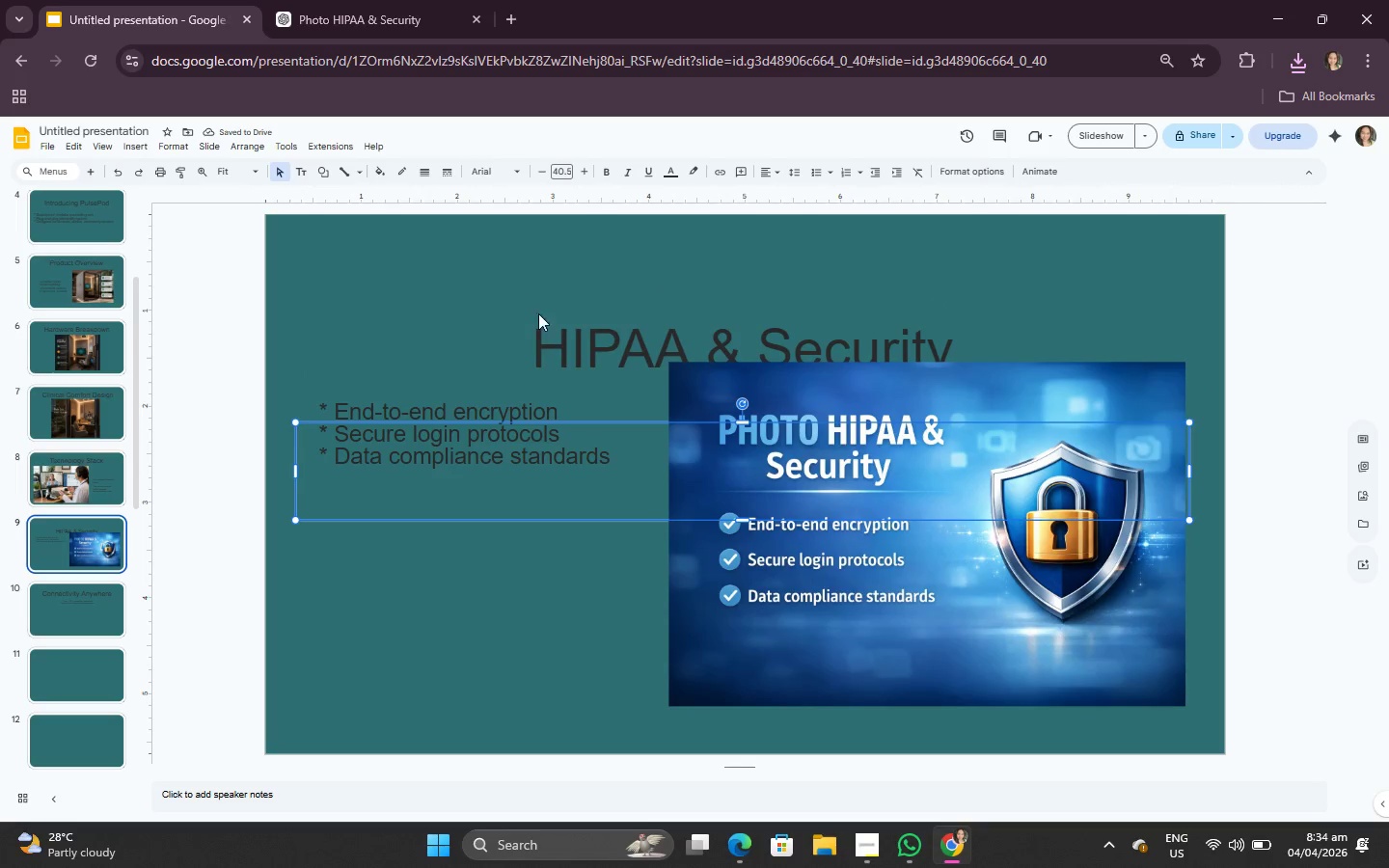 
left_click_drag(start_coordinate=[621, 424], to_coordinate=[611, 322])
 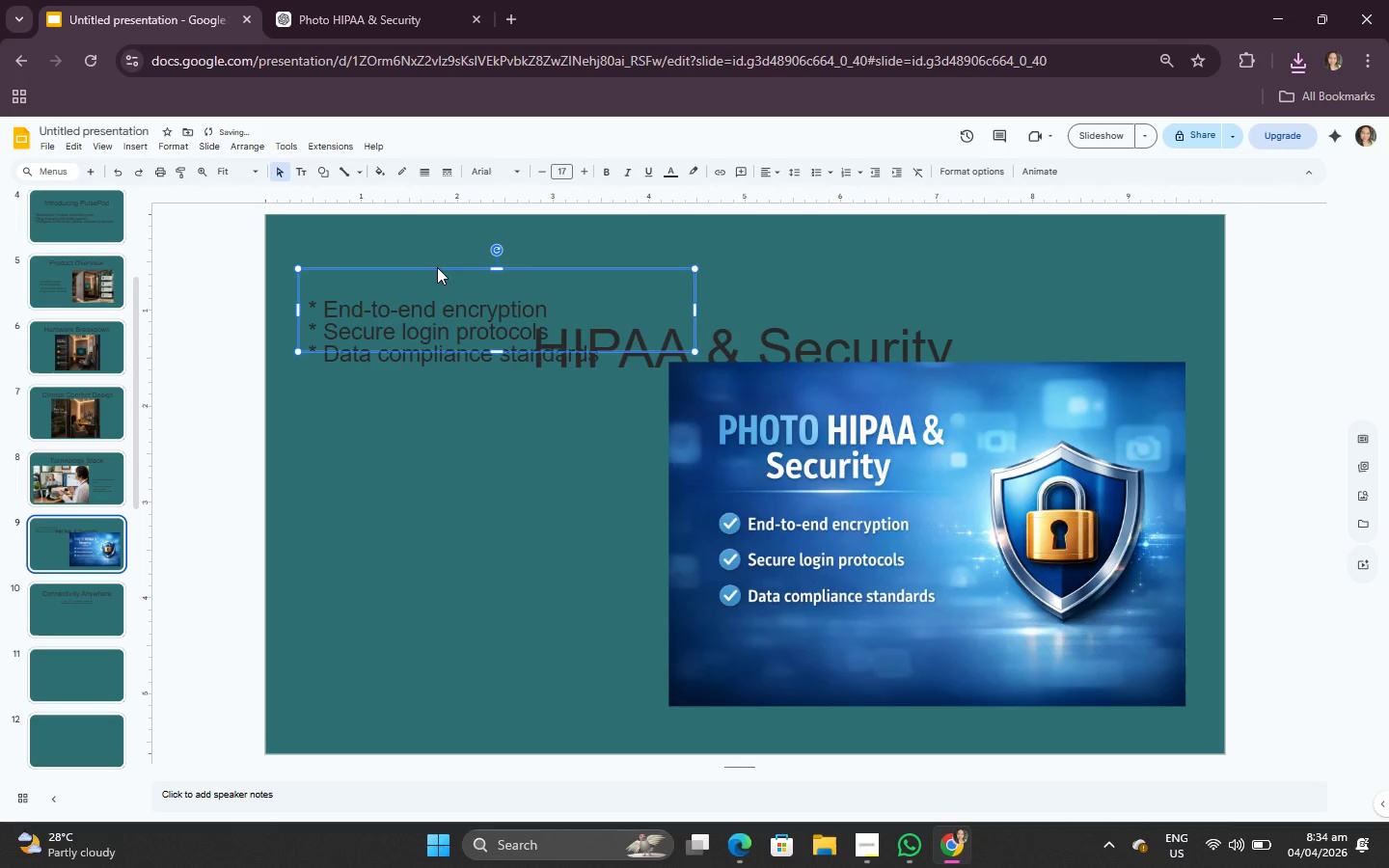 
left_click_drag(start_coordinate=[440, 273], to_coordinate=[421, 466])
 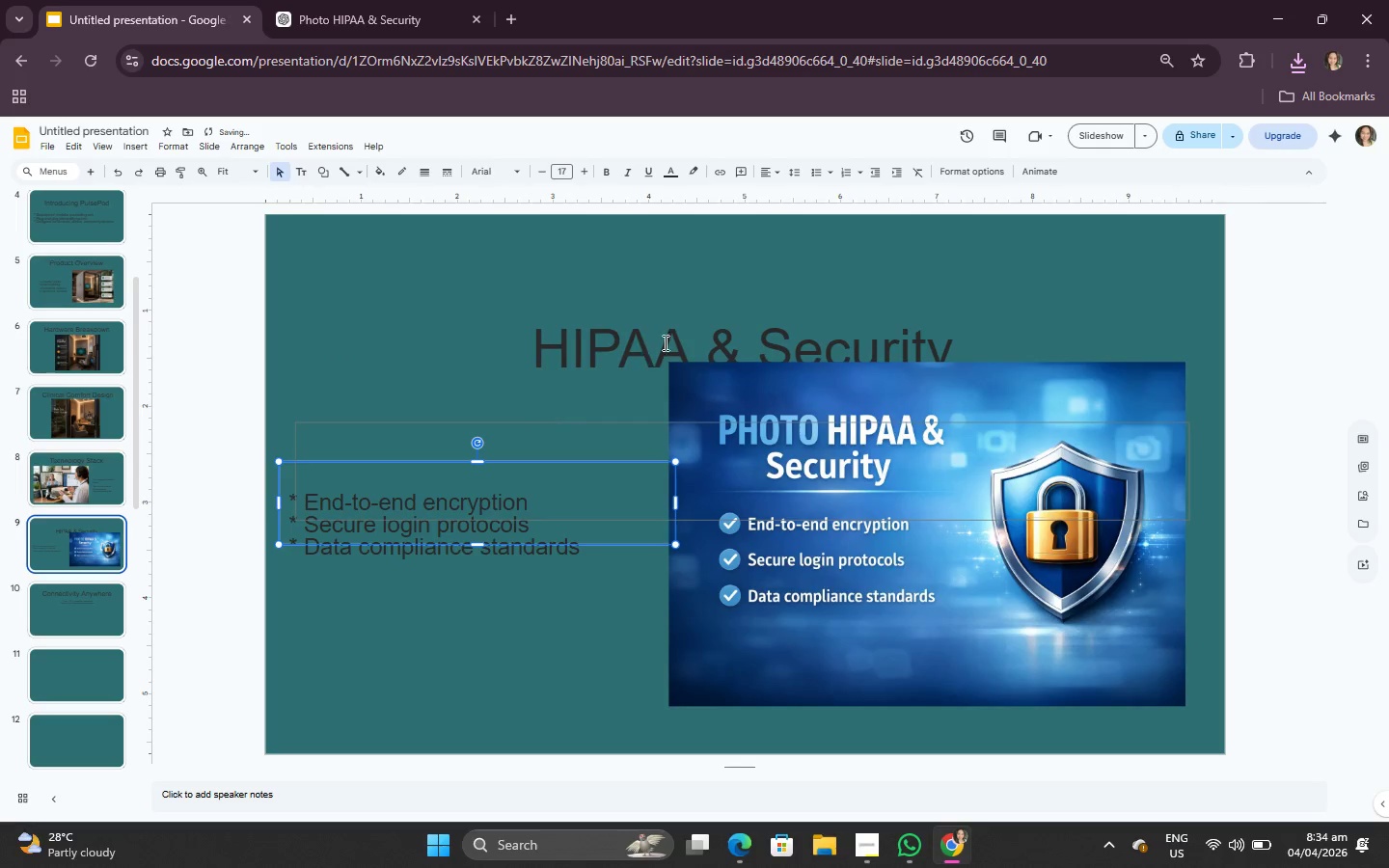 
left_click([673, 326])
 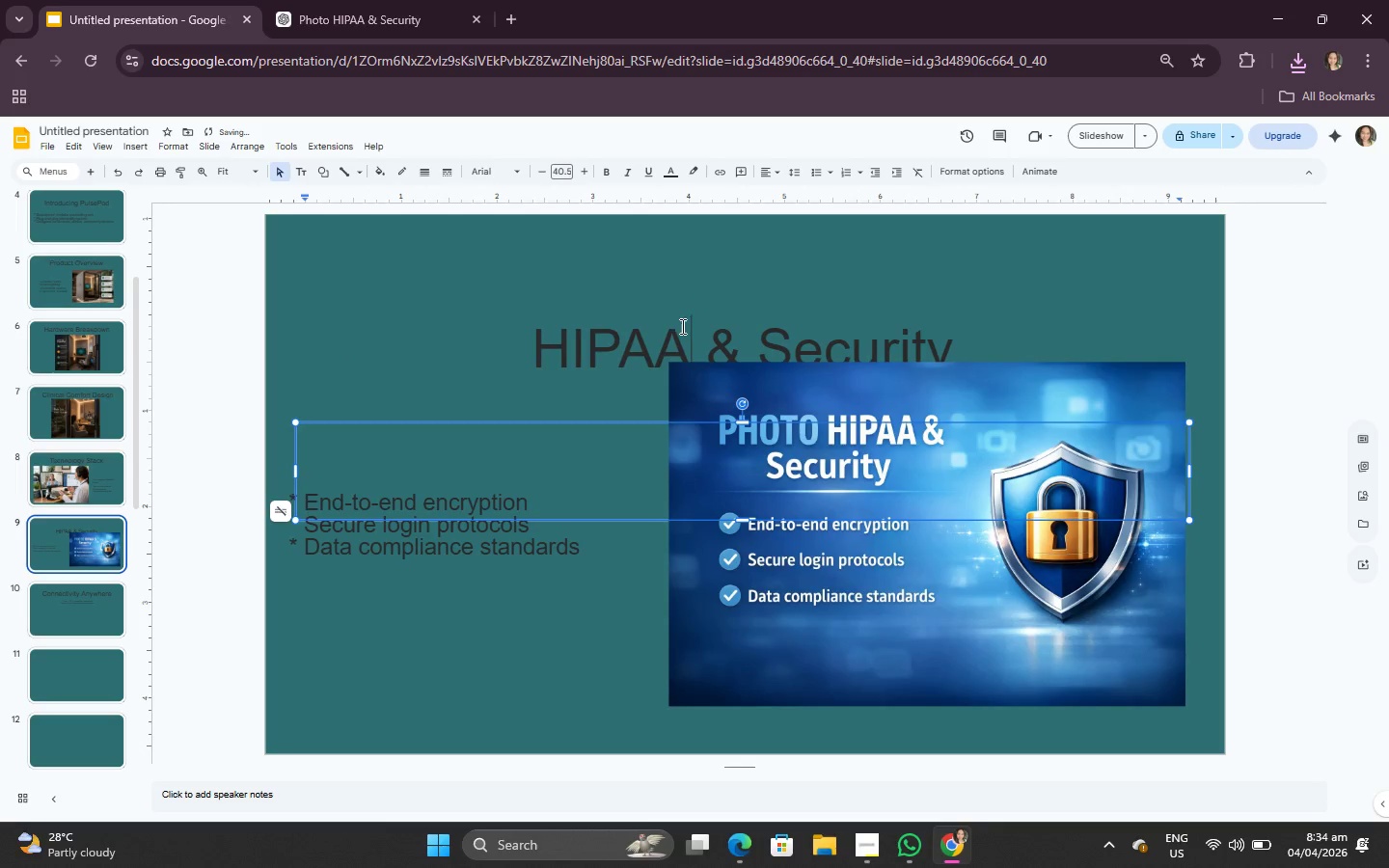 
left_click([681, 331])
 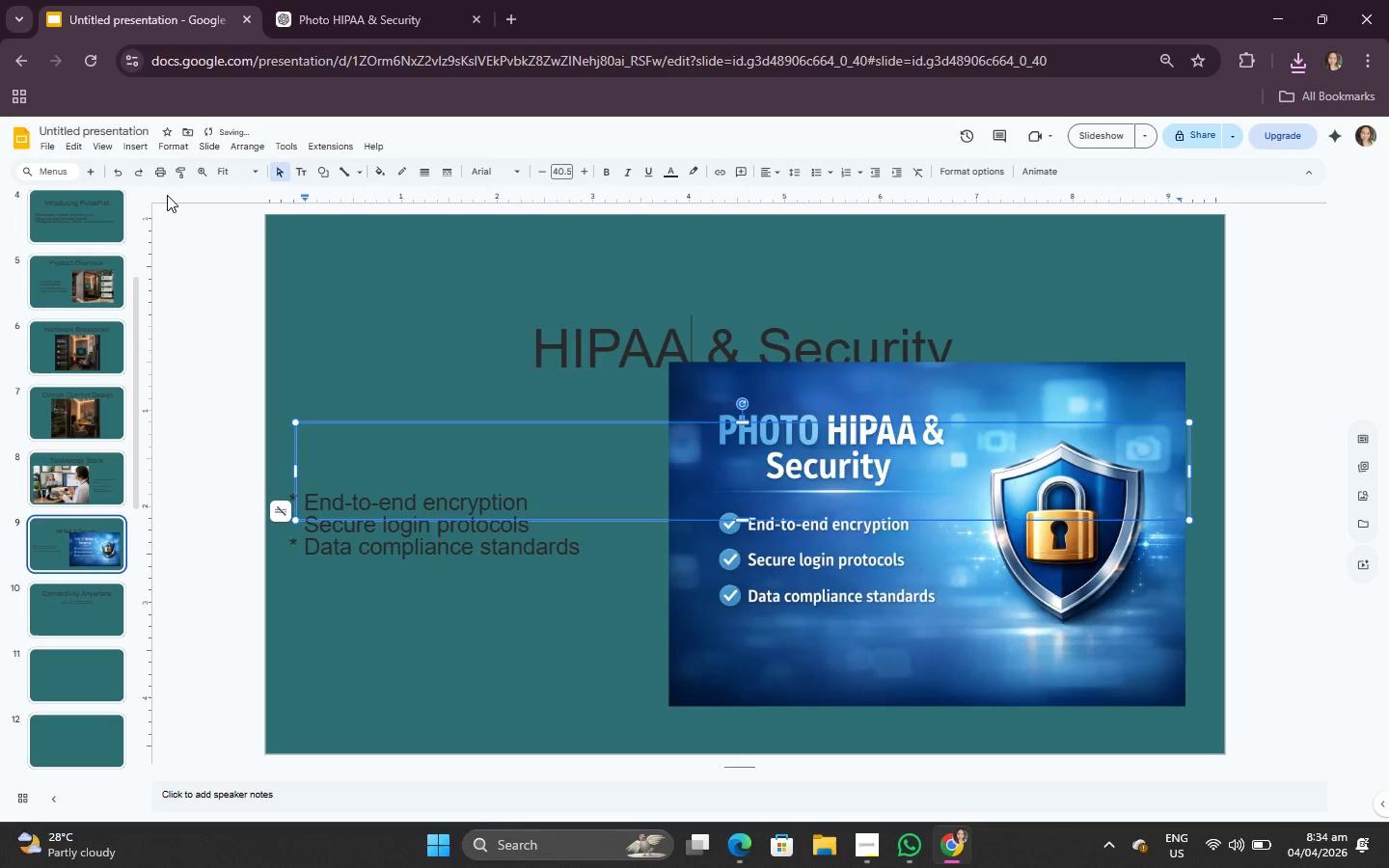 
left_click([123, 176])
 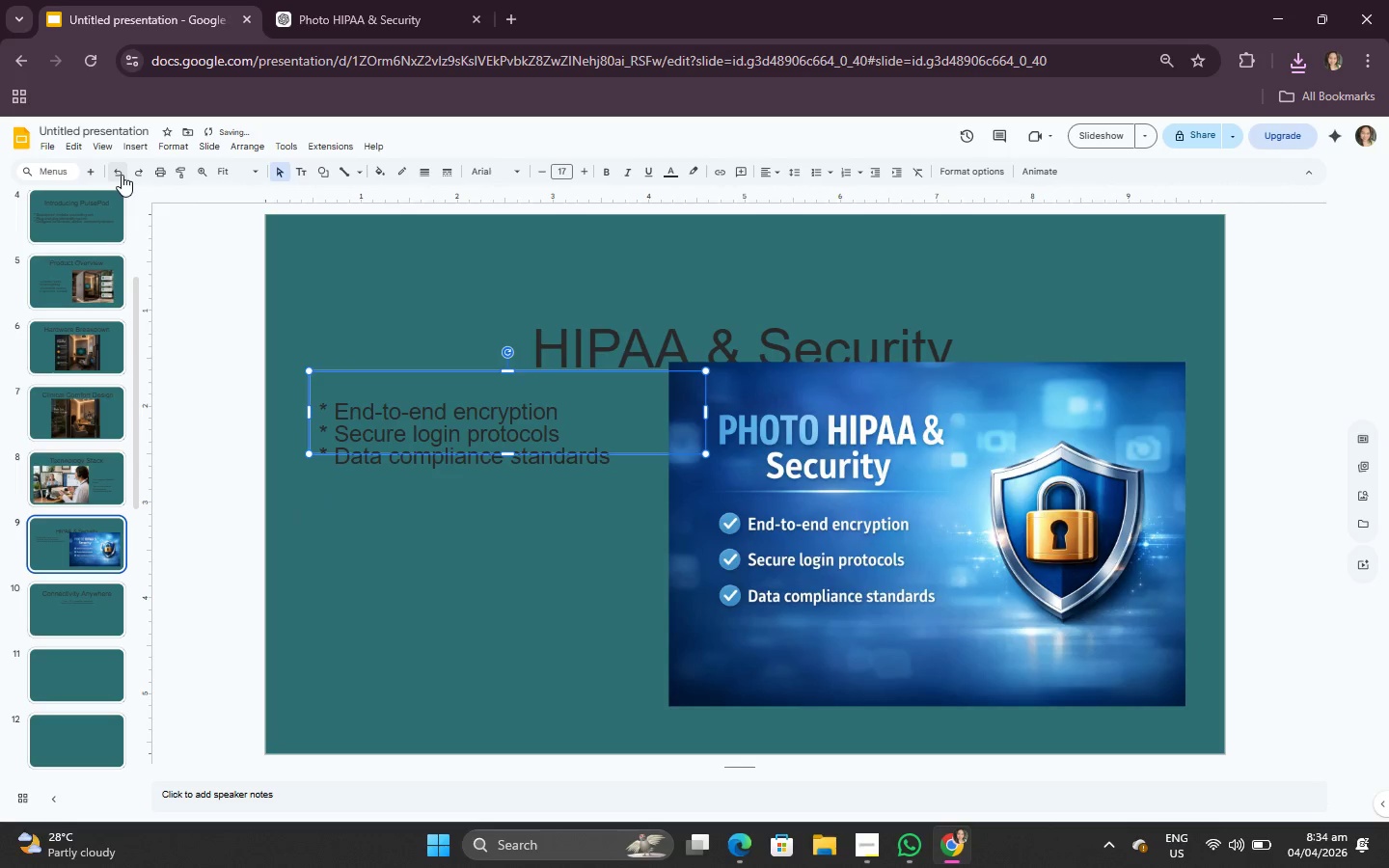 
triple_click([122, 175])
 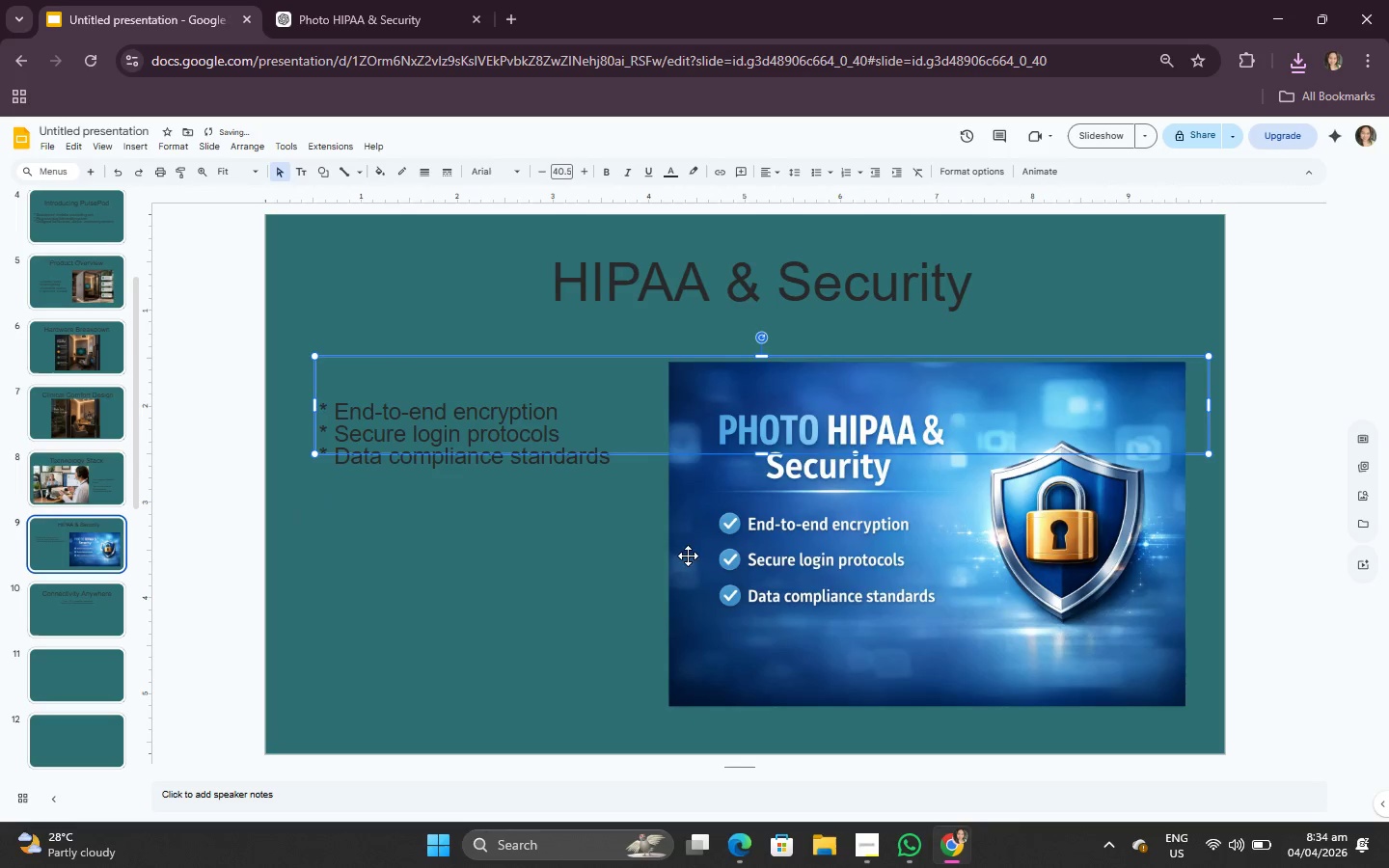 
left_click([598, 631])
 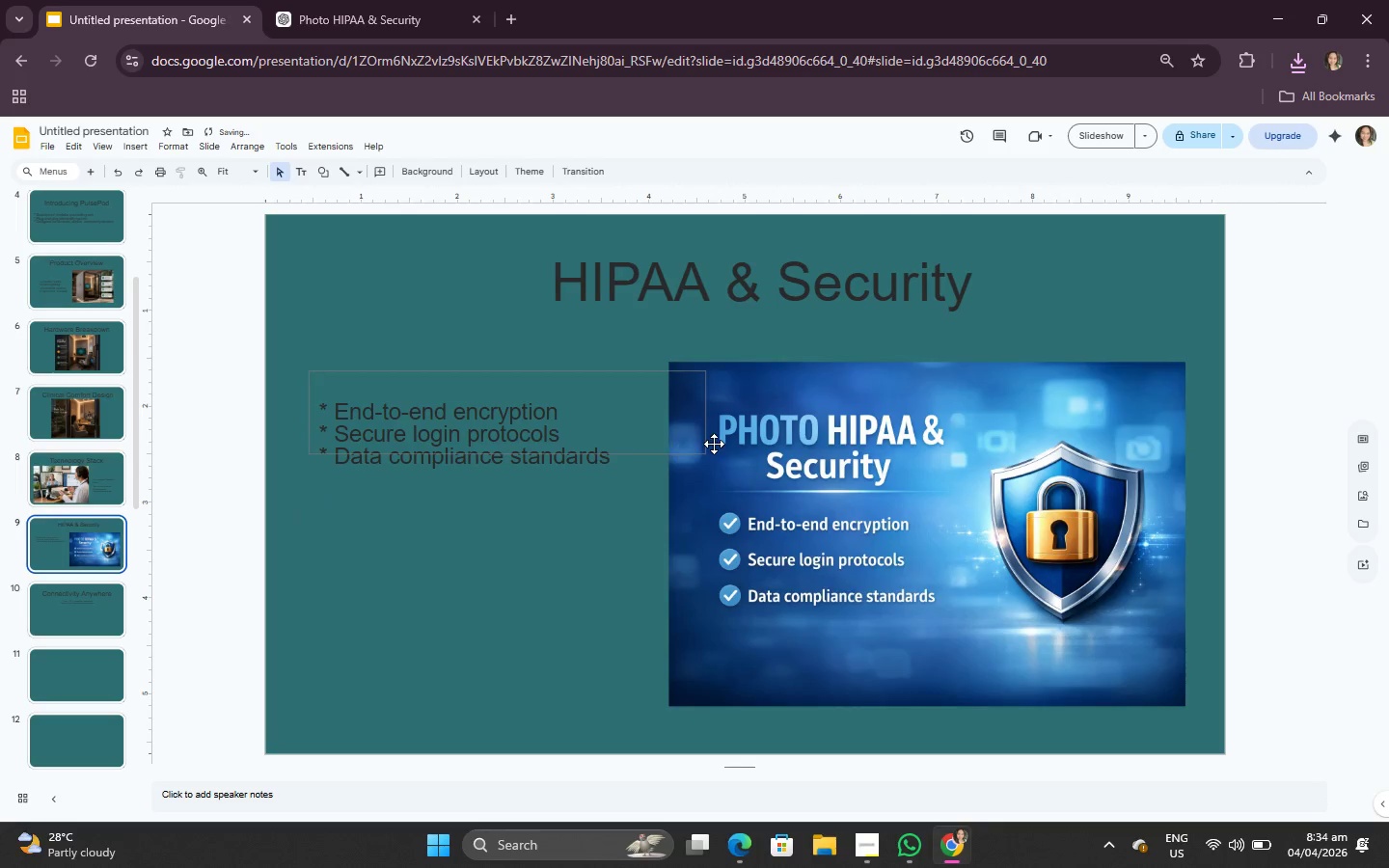 
left_click_drag(start_coordinate=[715, 443], to_coordinate=[712, 417])
 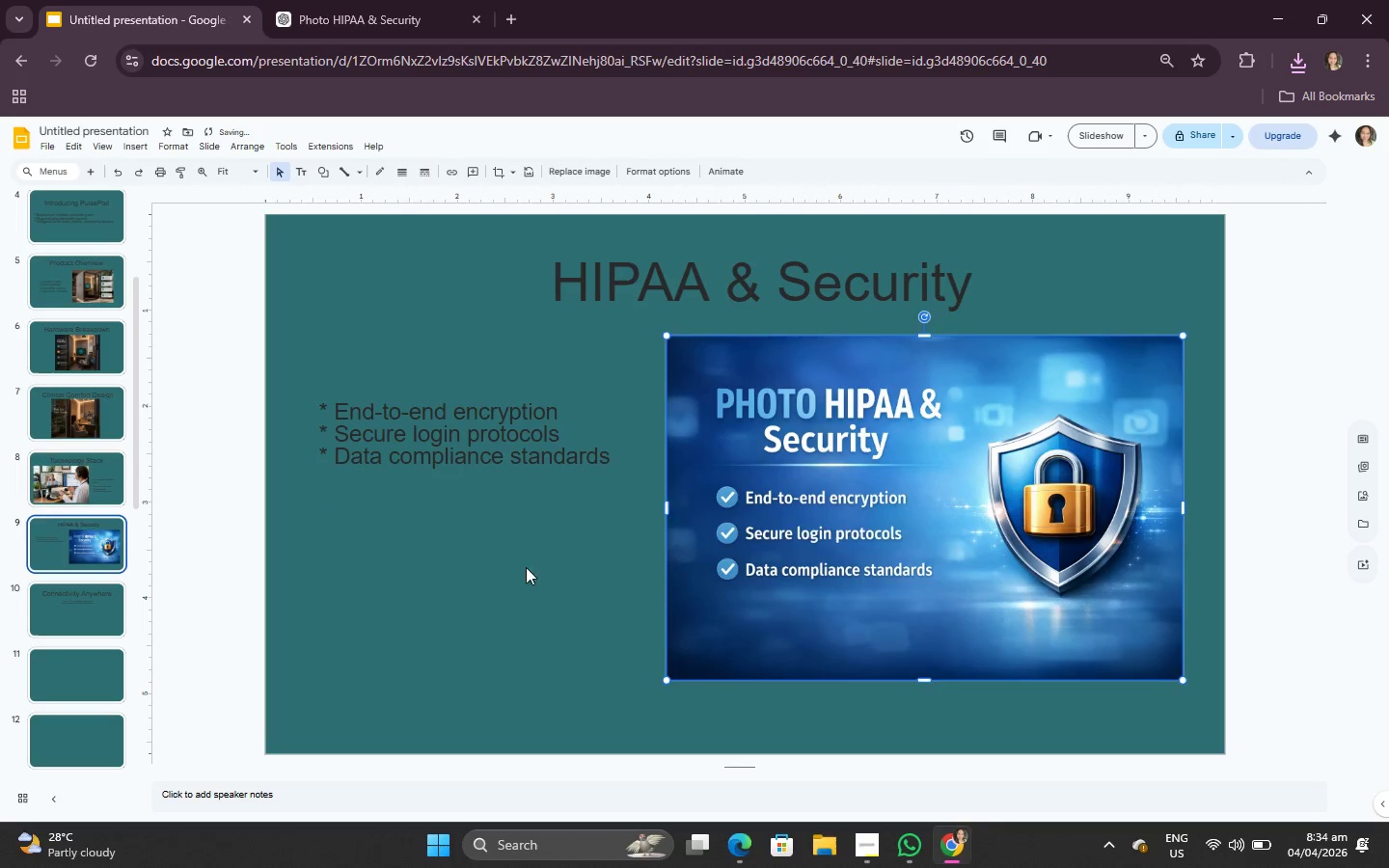 
left_click([504, 517])
 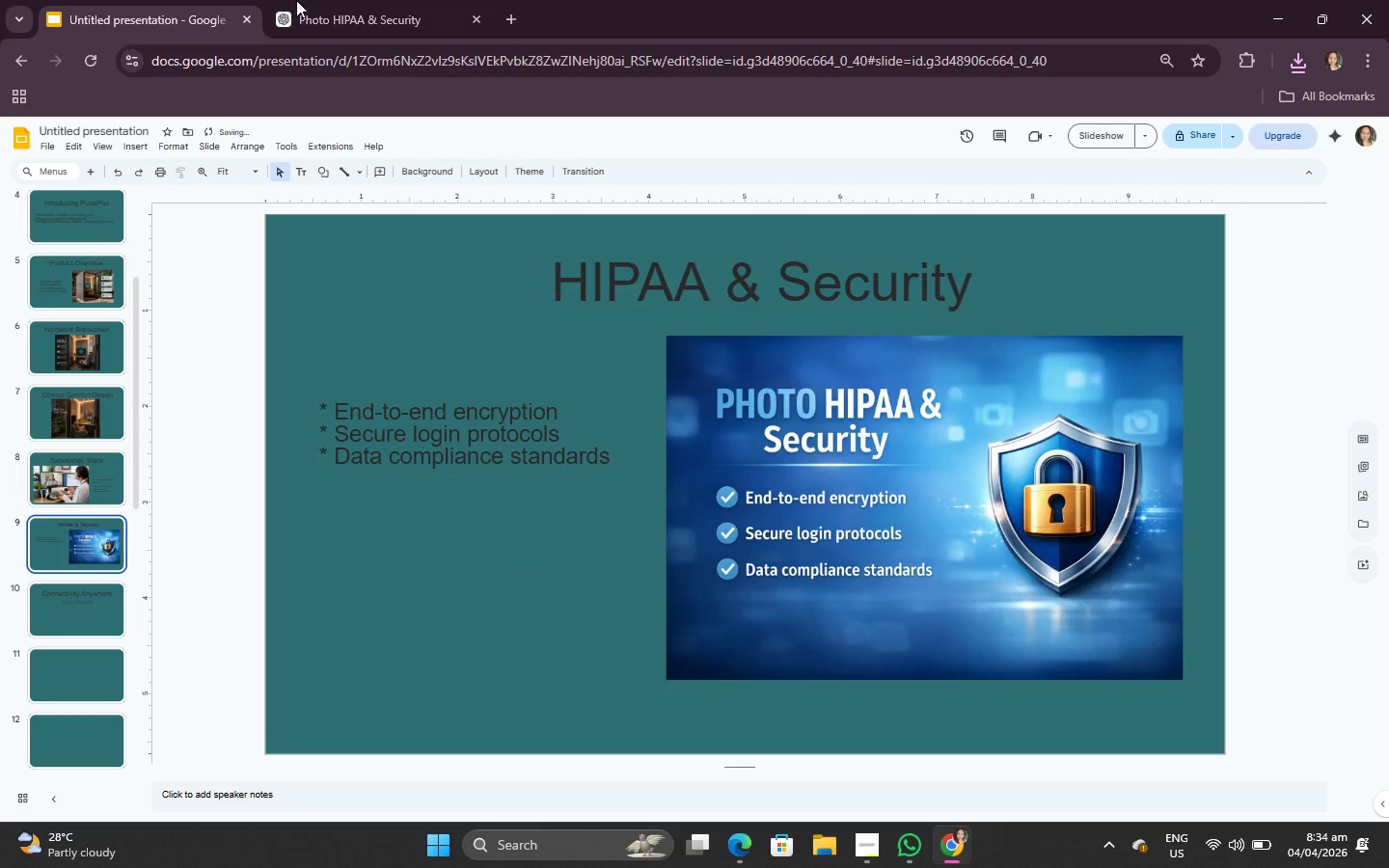 
left_click([313, 0])
 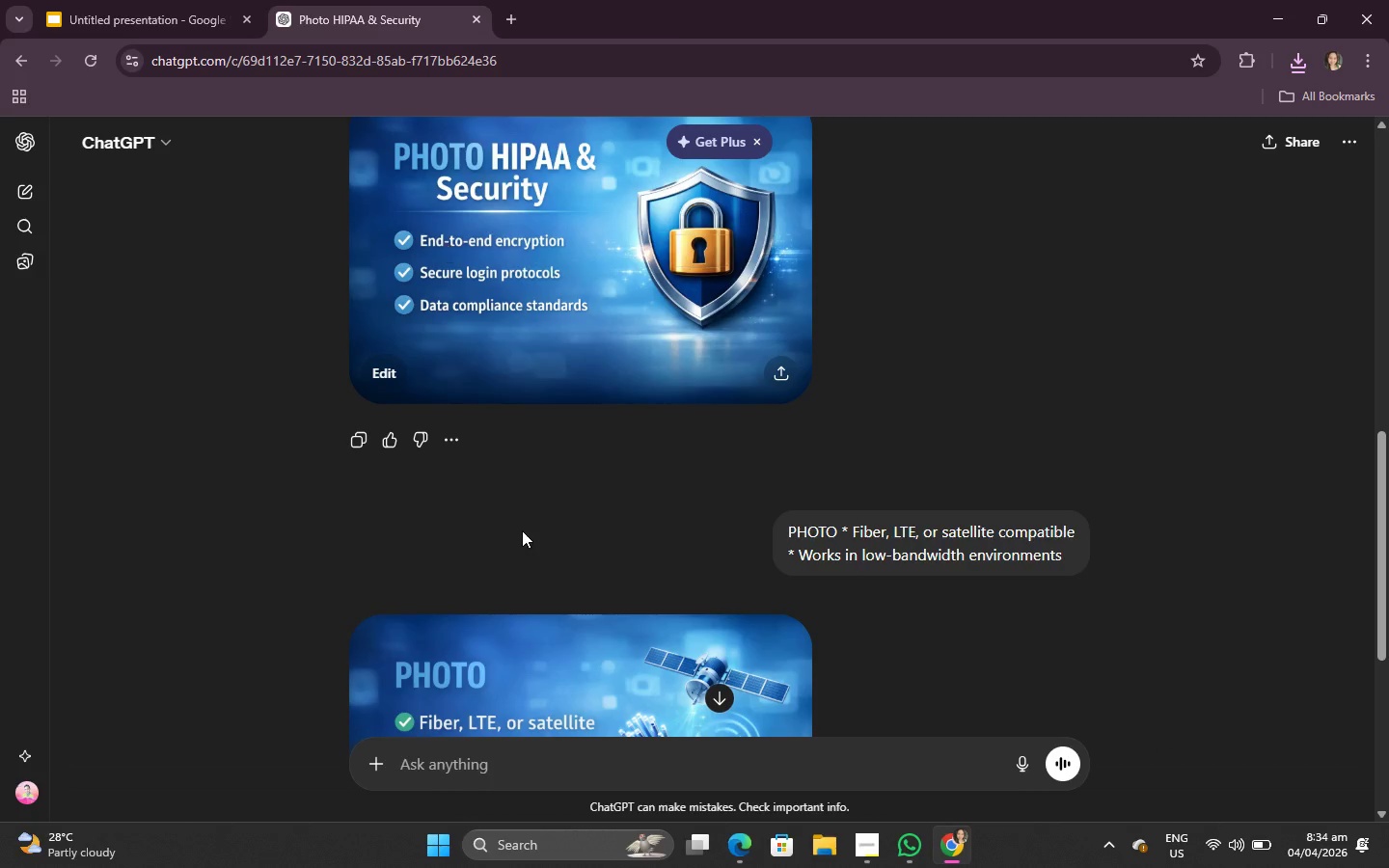 
scroll: coordinate [639, 624], scroll_direction: down, amount: 3.0
 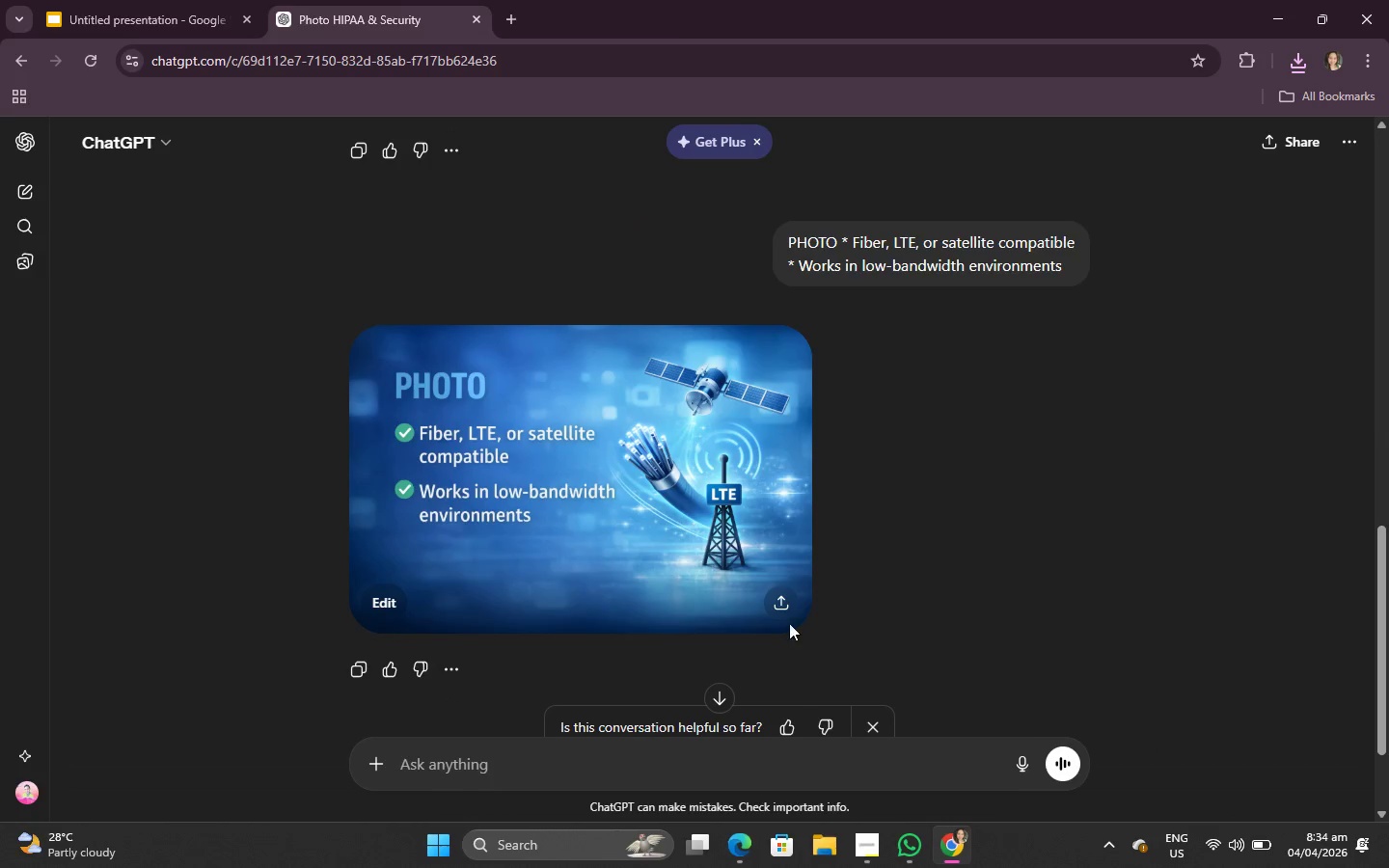 
left_click([785, 614])
 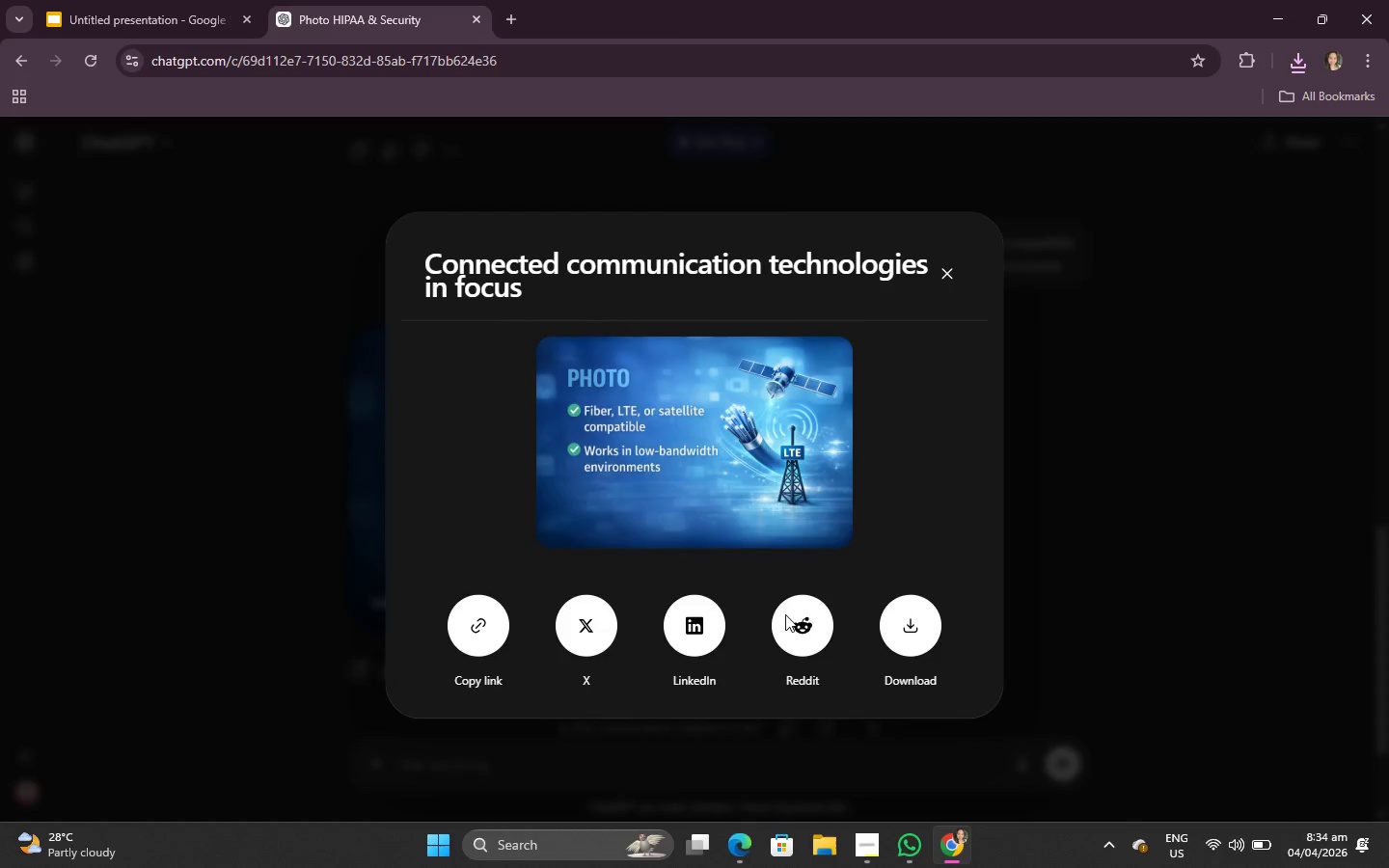 
right_click([679, 440])
 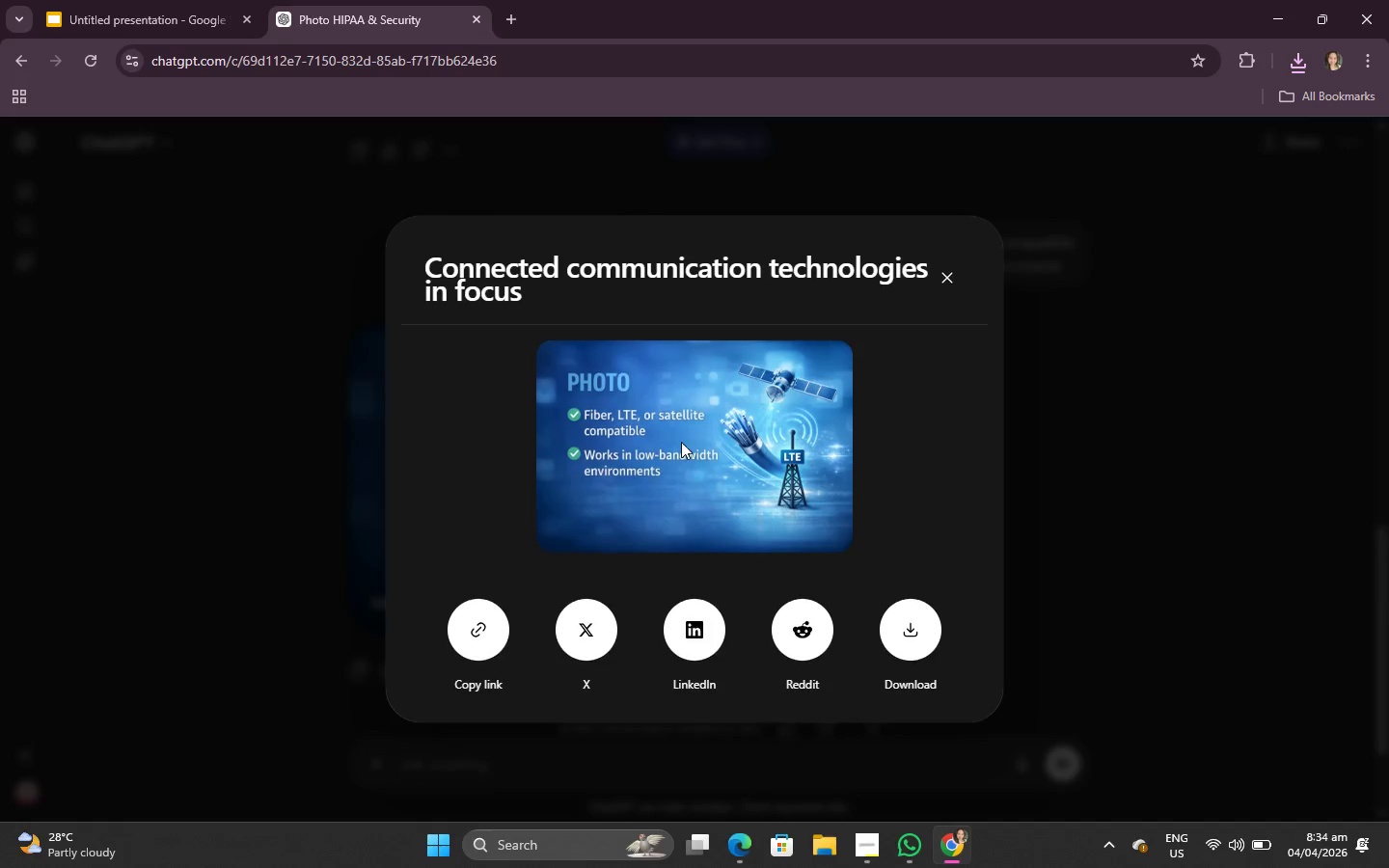 
mouse_move([705, 453])
 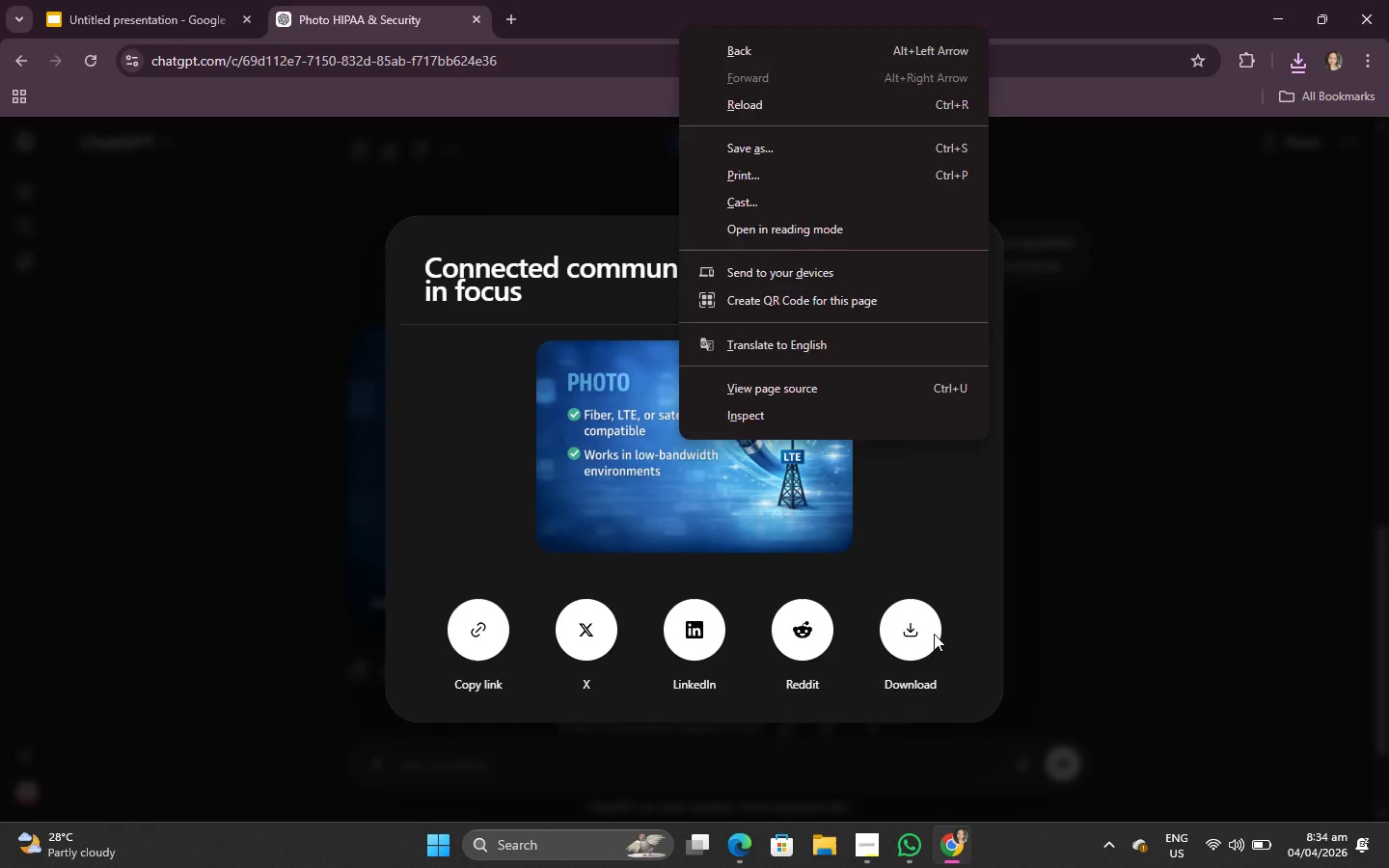 
left_click([934, 634])
 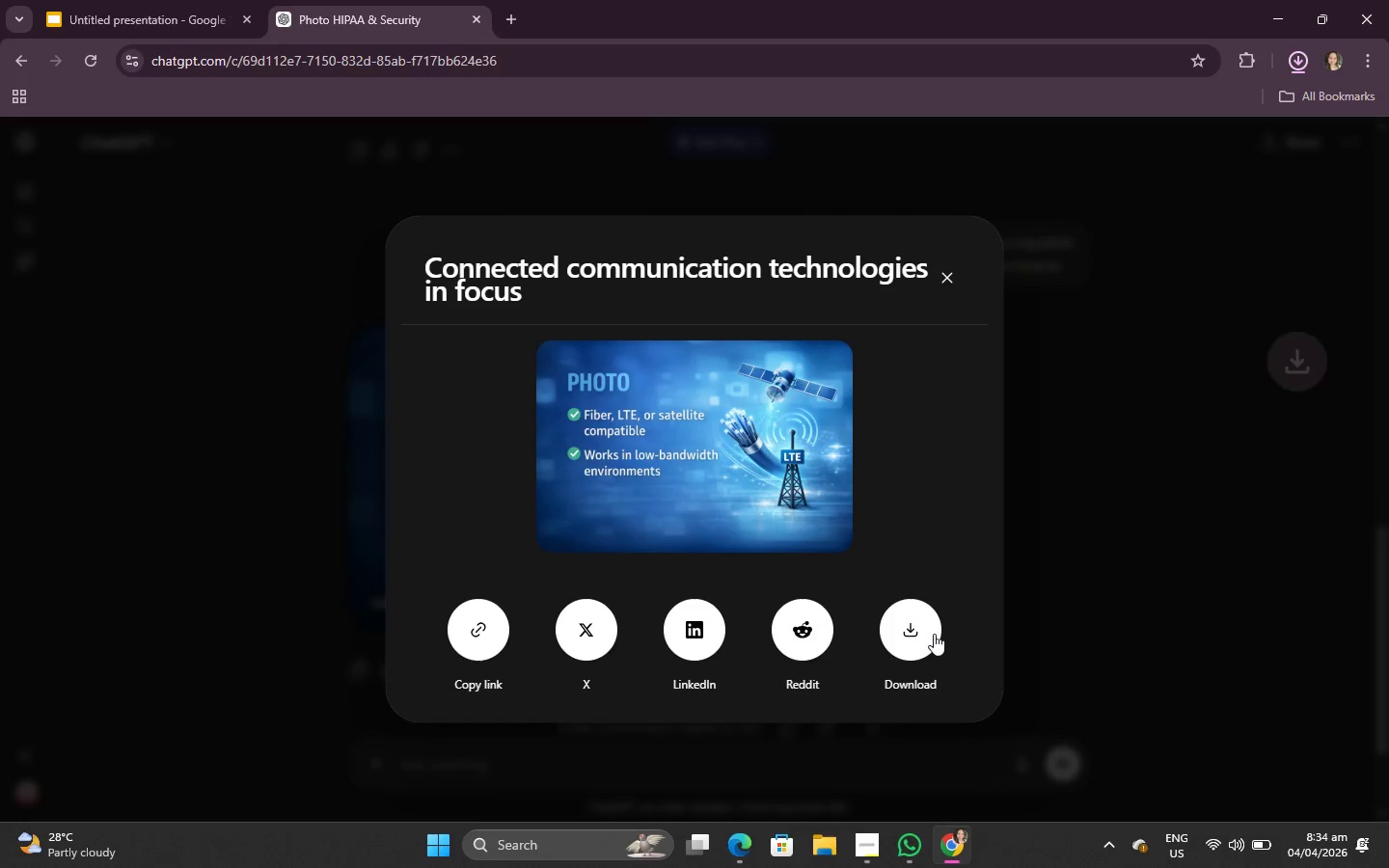 
left_click([934, 634])
 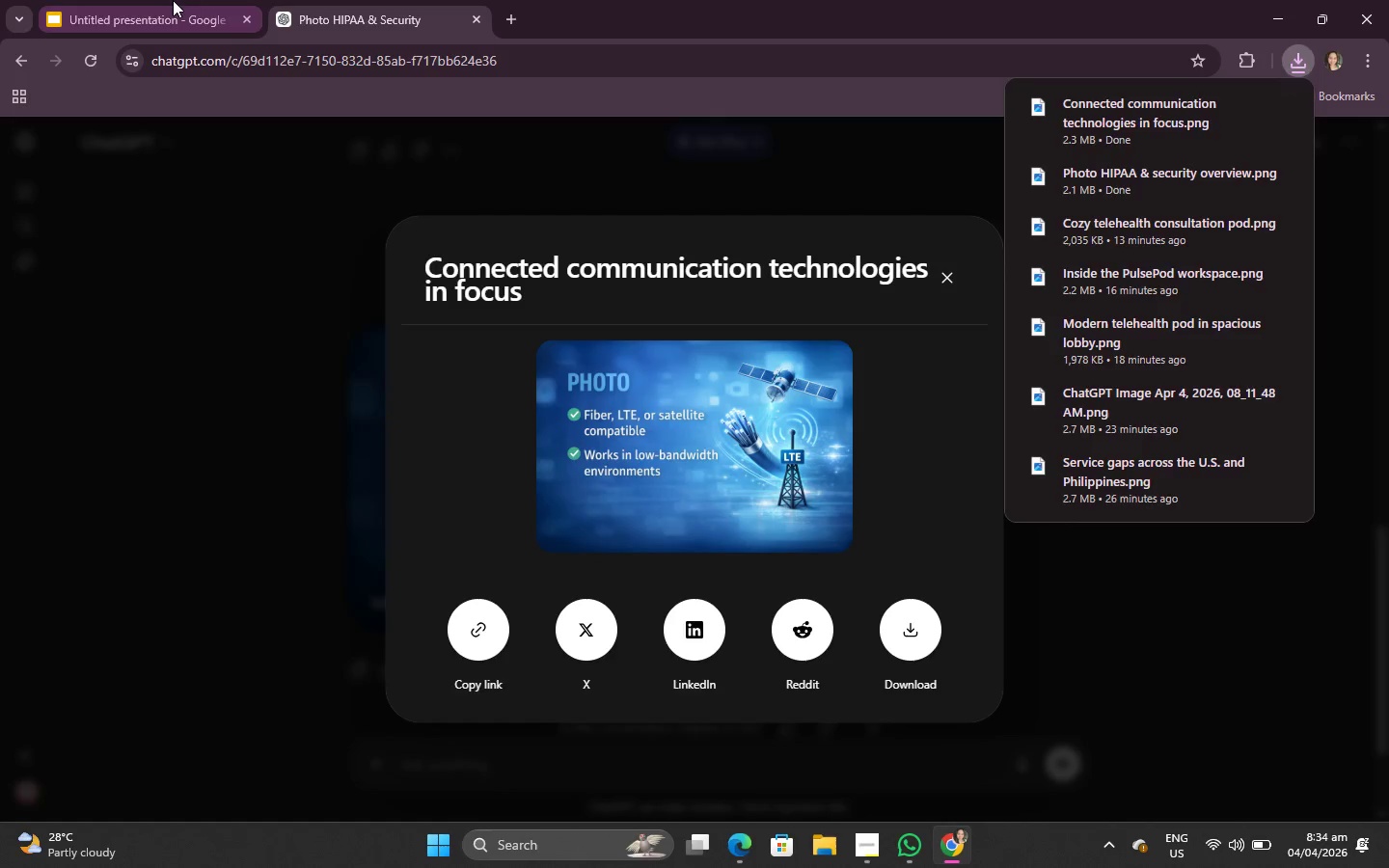 
left_click([173, 0])
 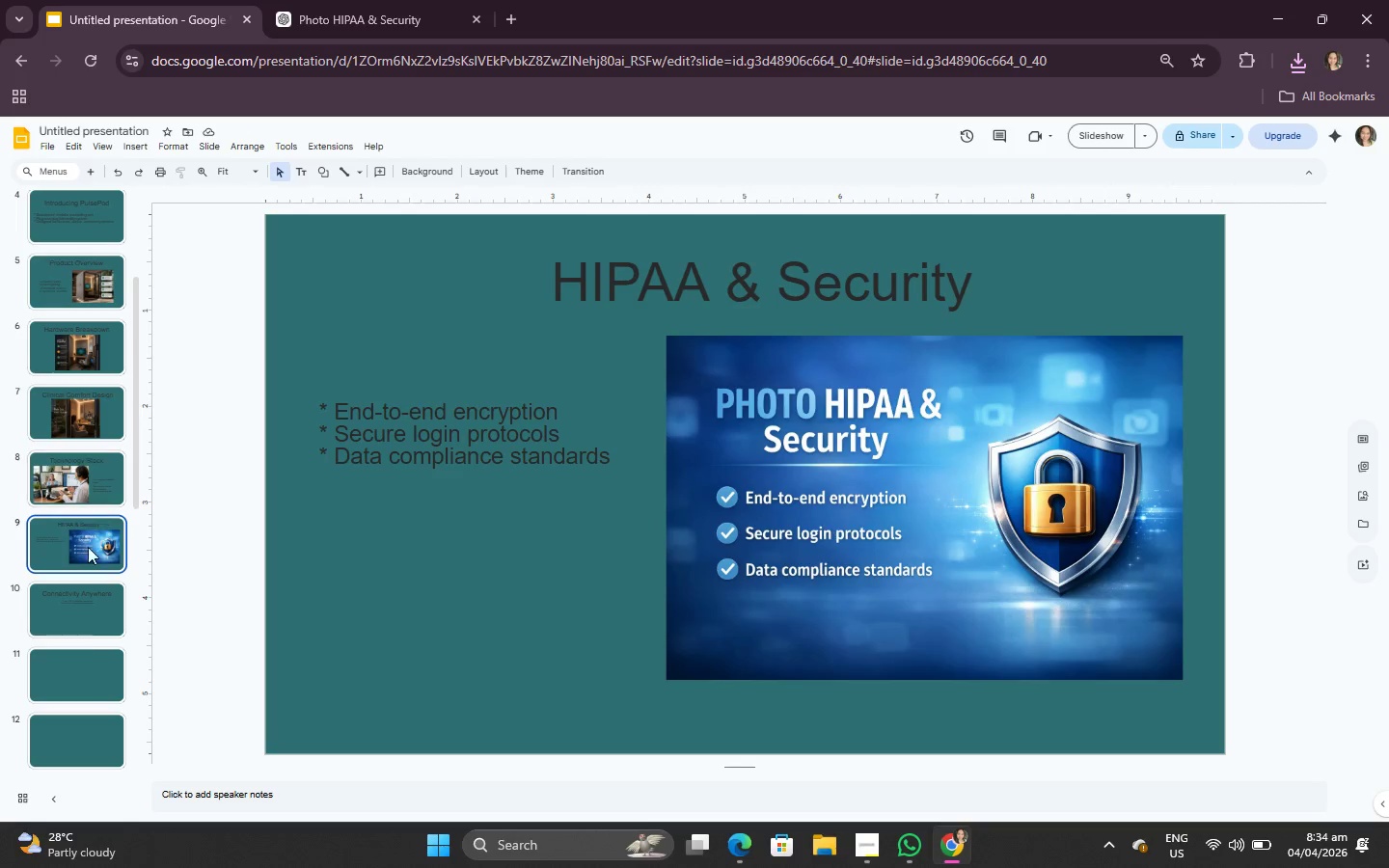 
left_click([82, 613])
 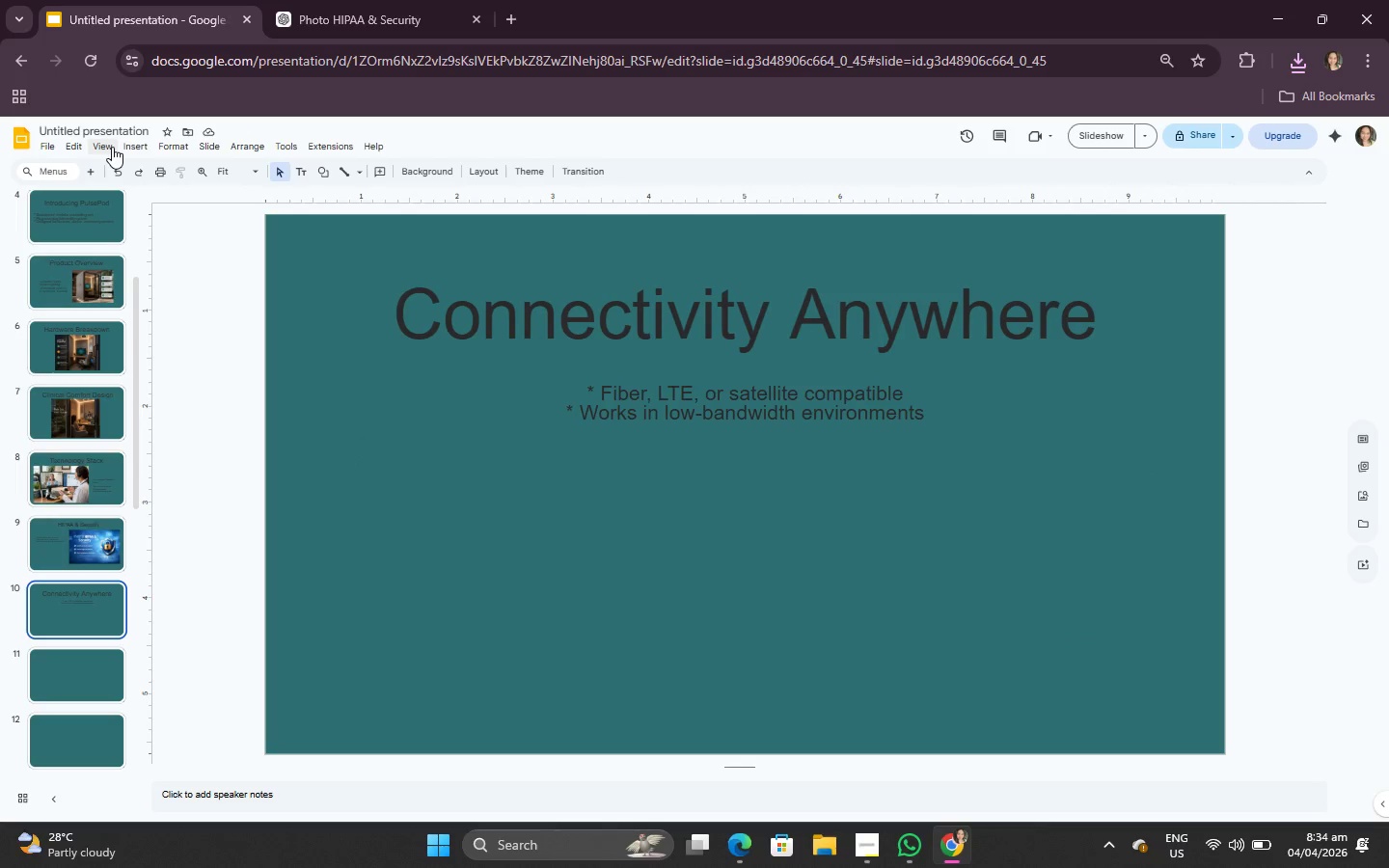 
left_click([124, 147])
 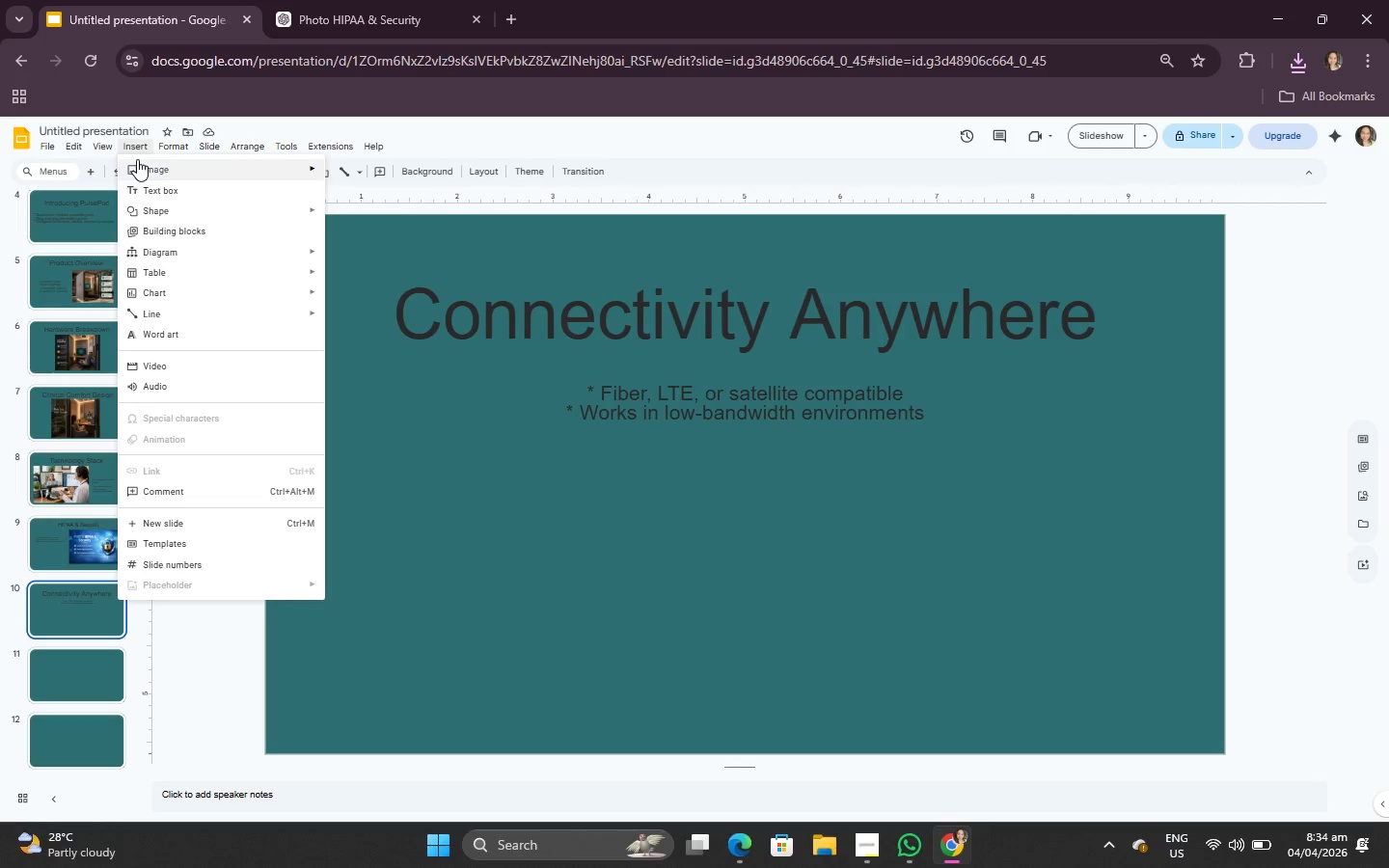 
left_click([137, 159])
 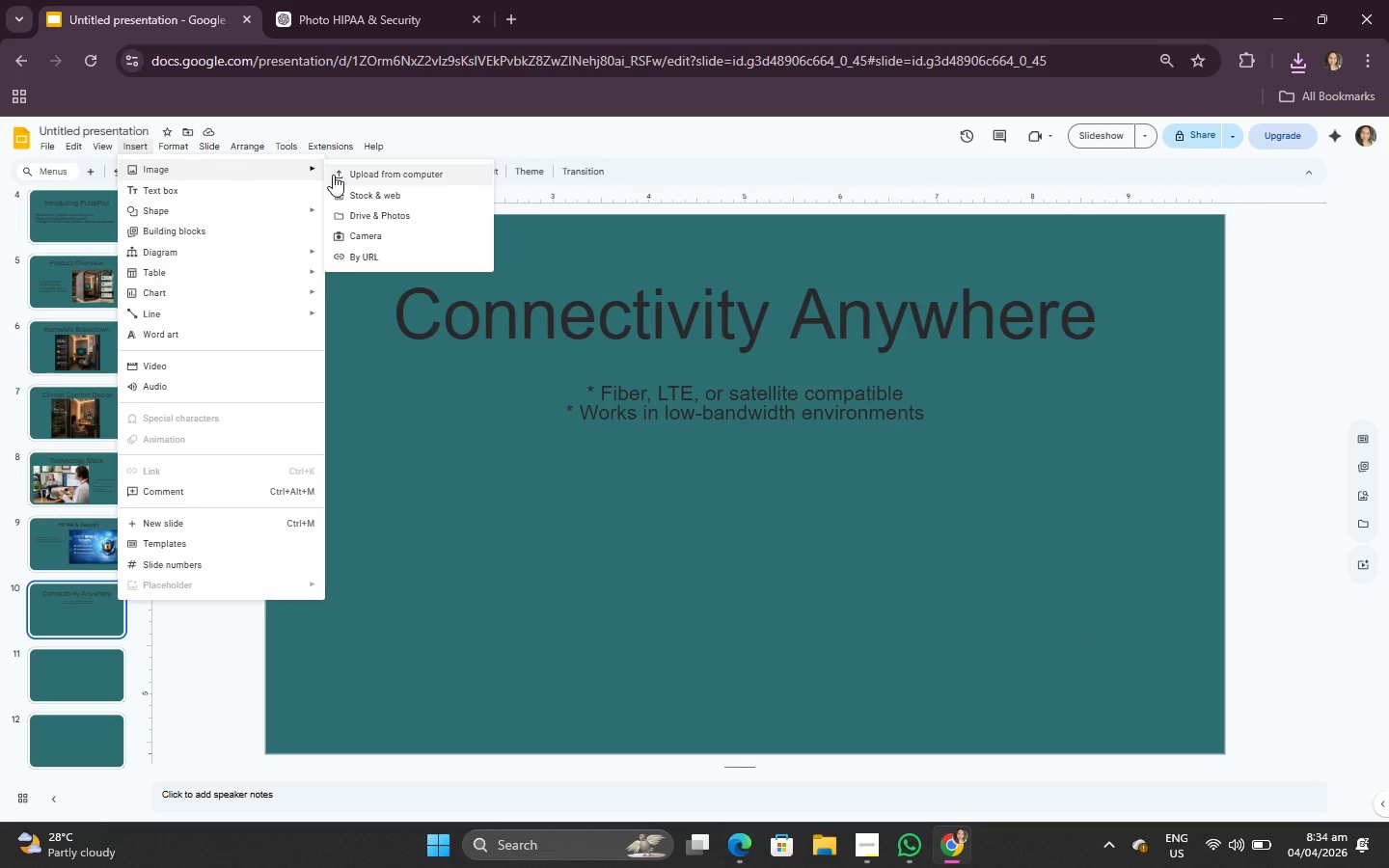 
left_click([341, 176])
 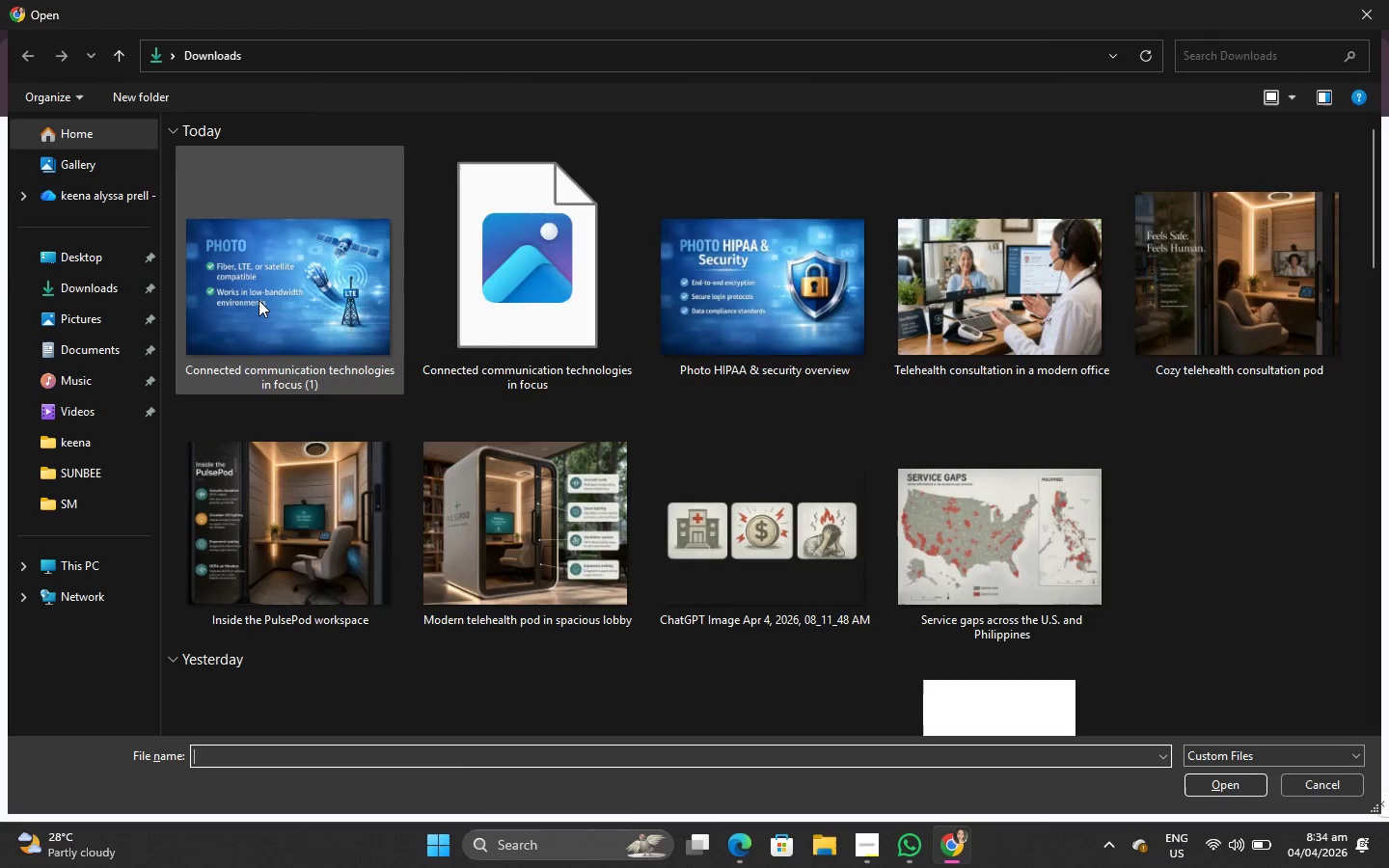 
double_click([259, 300])
 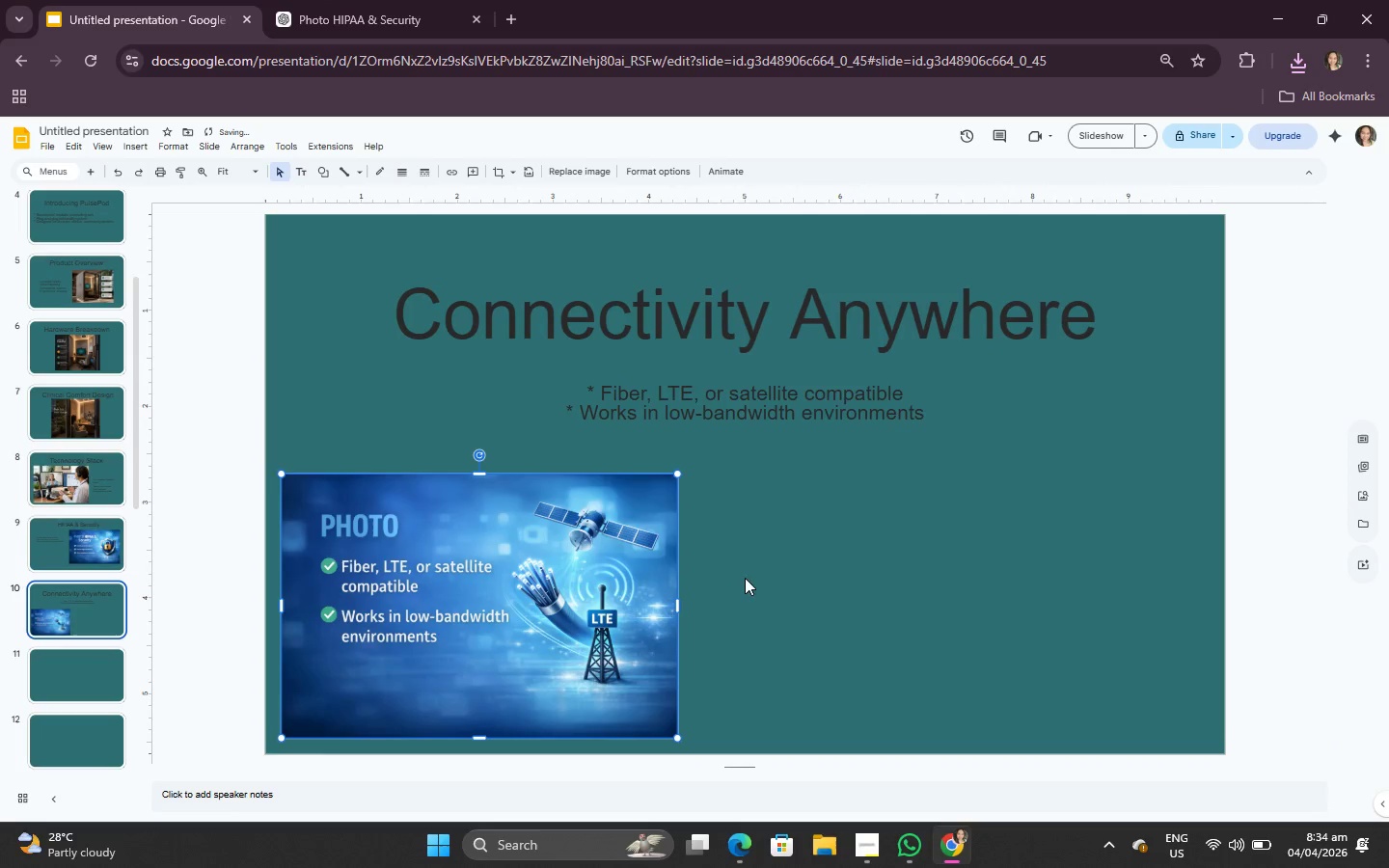 
left_click_drag(start_coordinate=[551, 637], to_coordinate=[706, 588])
 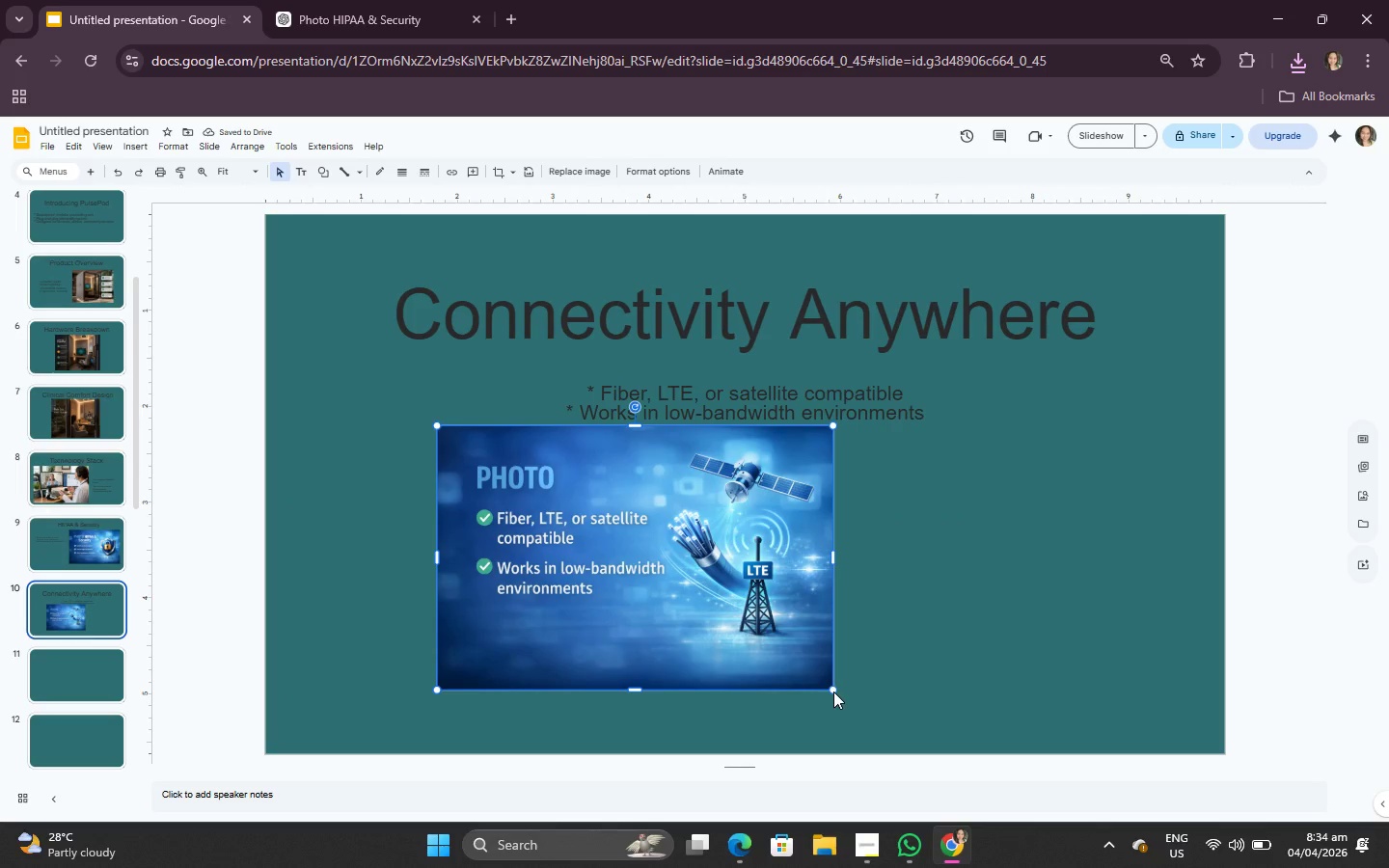 
left_click_drag(start_coordinate=[831, 690], to_coordinate=[1019, 733])